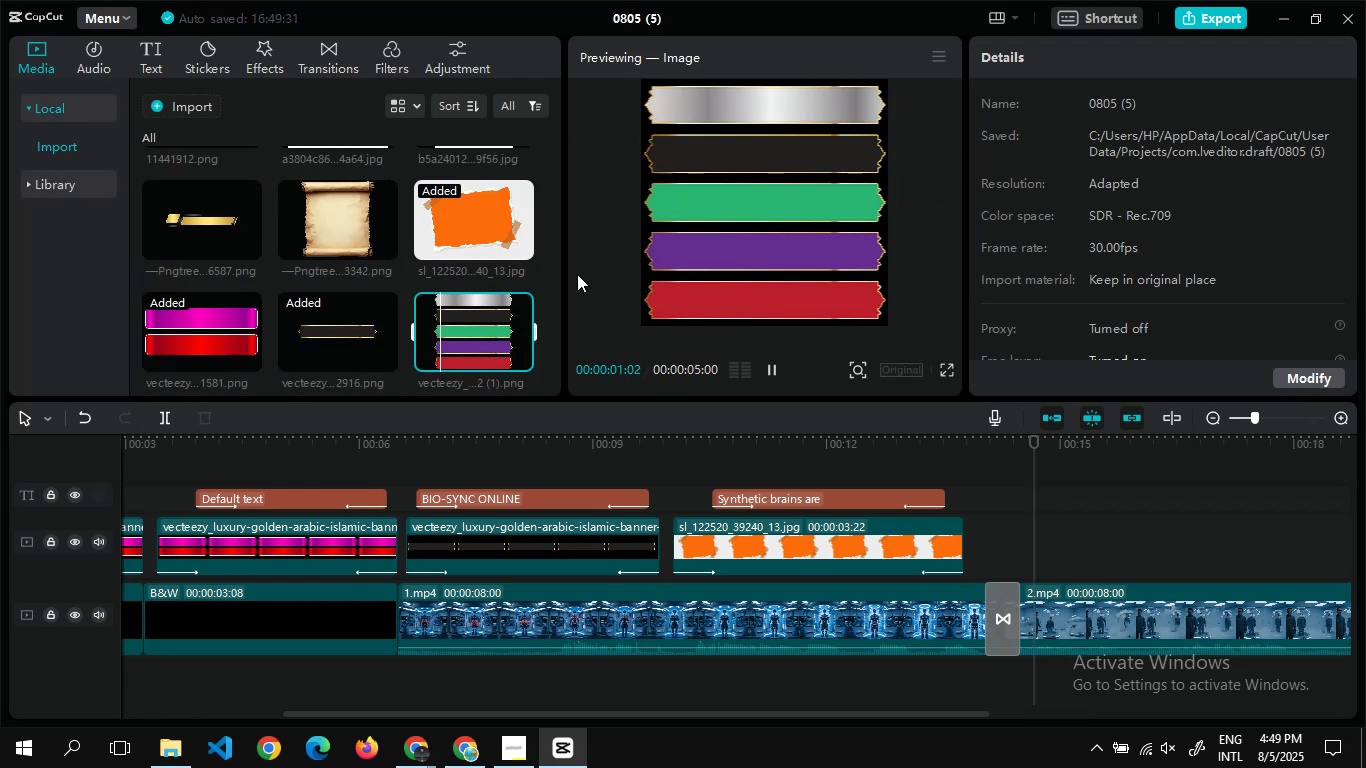 
left_click_drag(start_coordinate=[483, 335], to_coordinate=[1029, 562])
 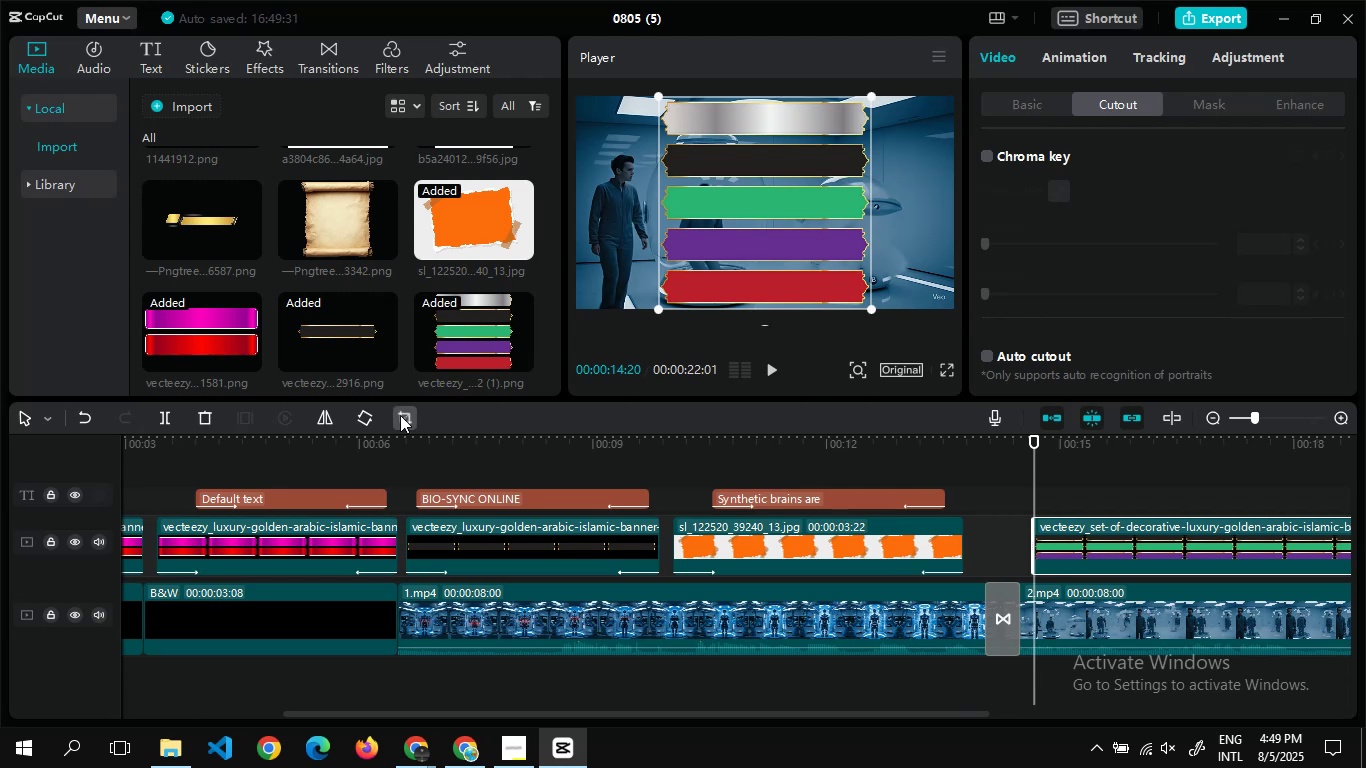 
left_click([406, 418])
 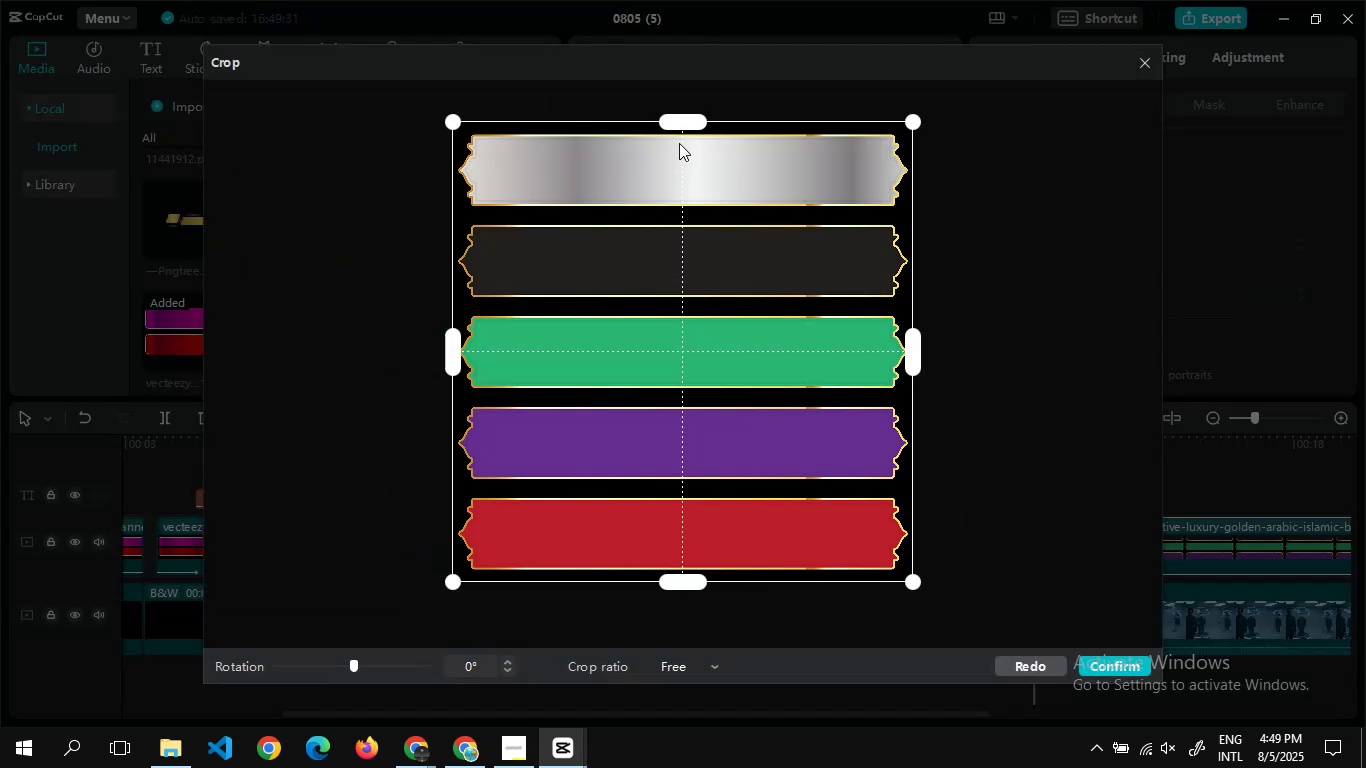 
left_click_drag(start_coordinate=[682, 124], to_coordinate=[649, 303])
 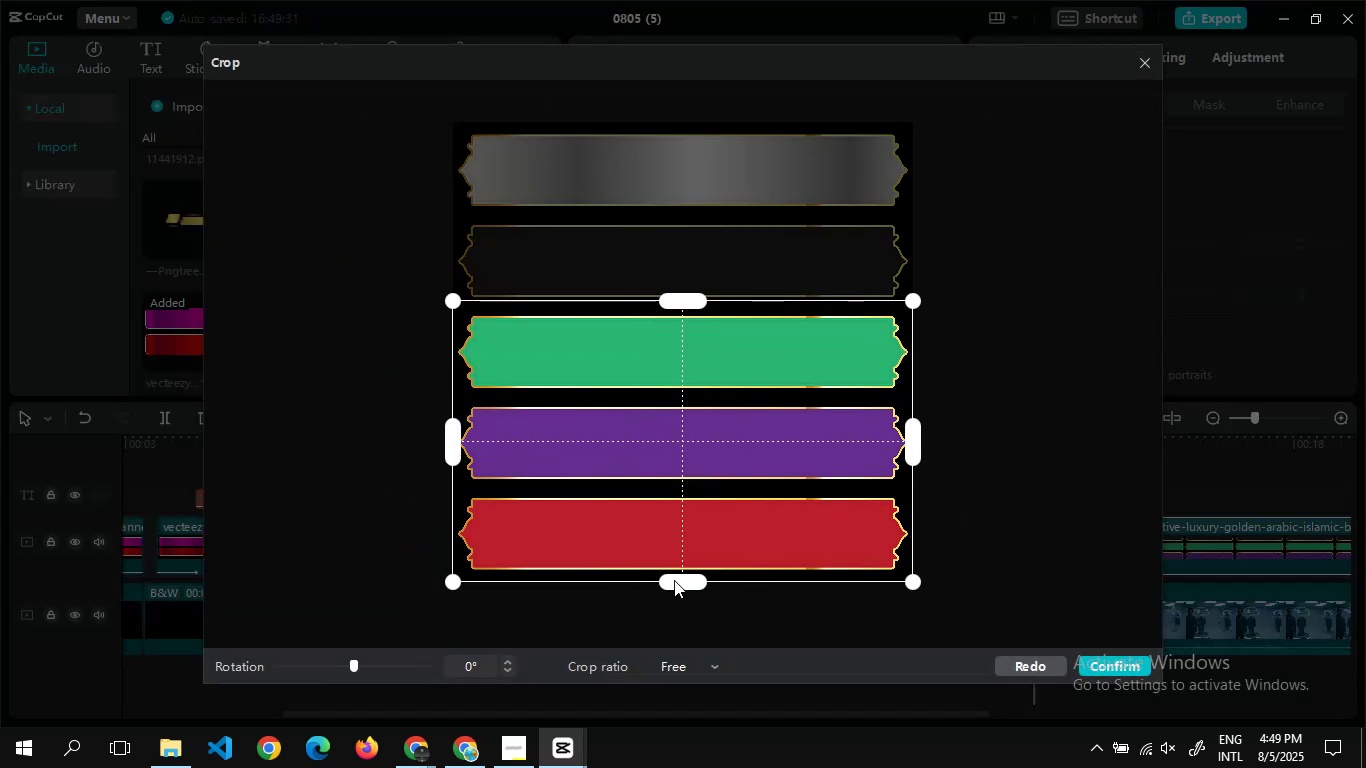 
left_click_drag(start_coordinate=[675, 580], to_coordinate=[740, 384])
 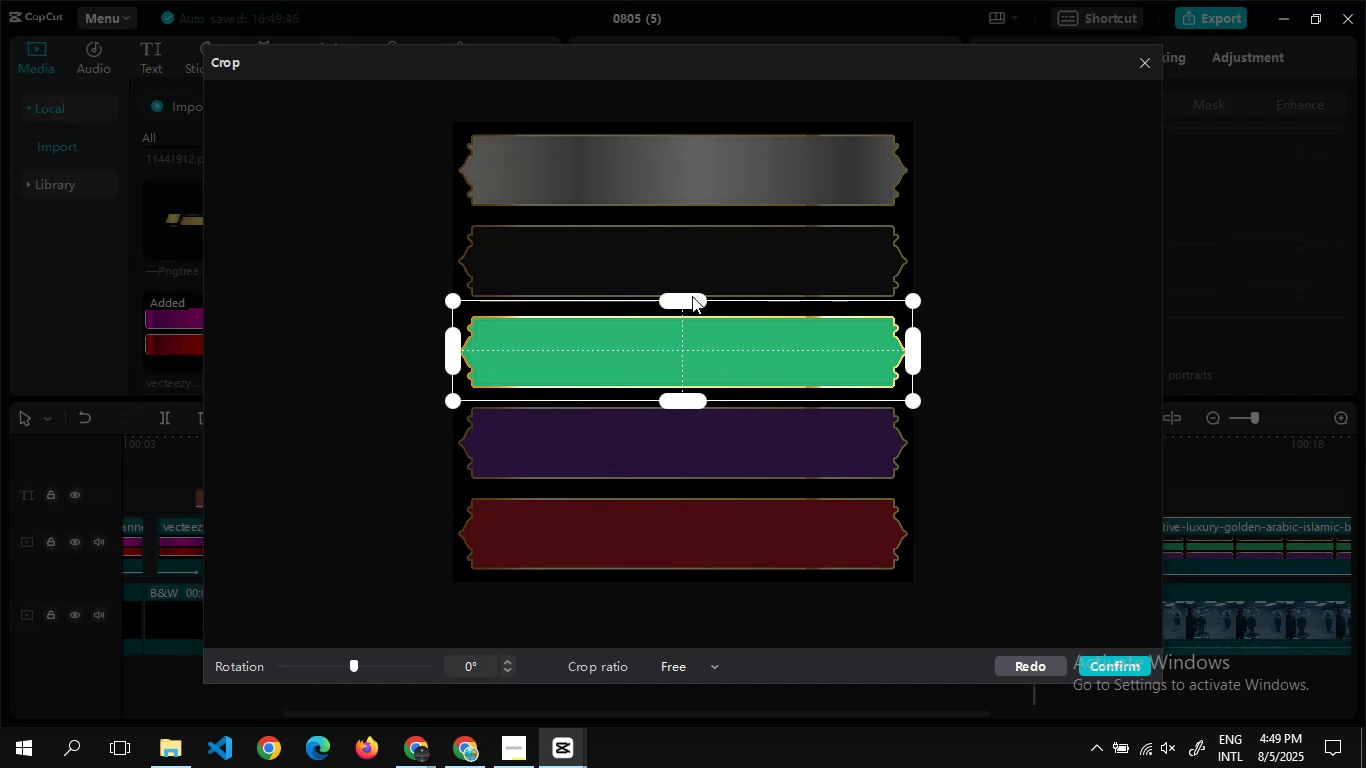 
left_click_drag(start_coordinate=[692, 294], to_coordinate=[695, 319])
 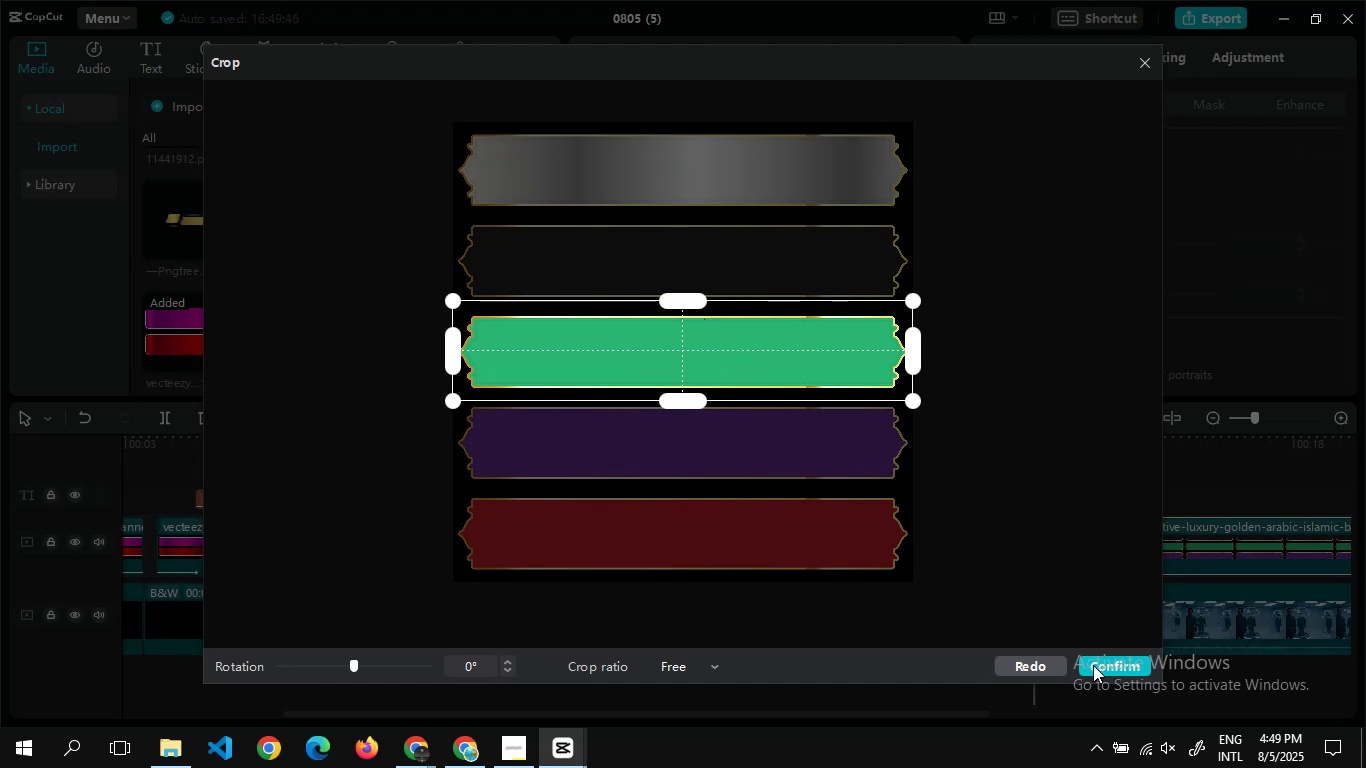 
left_click([1094, 666])
 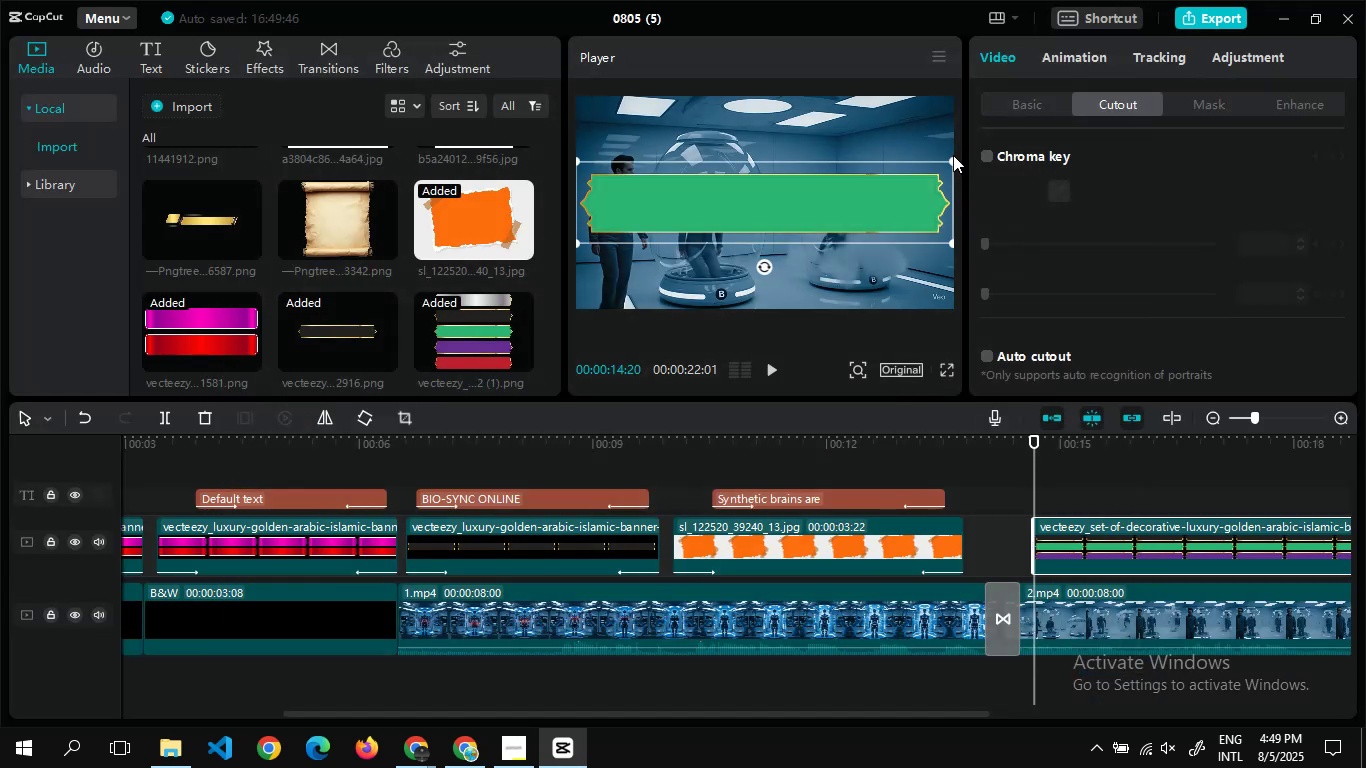 
left_click_drag(start_coordinate=[952, 157], to_coordinate=[912, 200])
 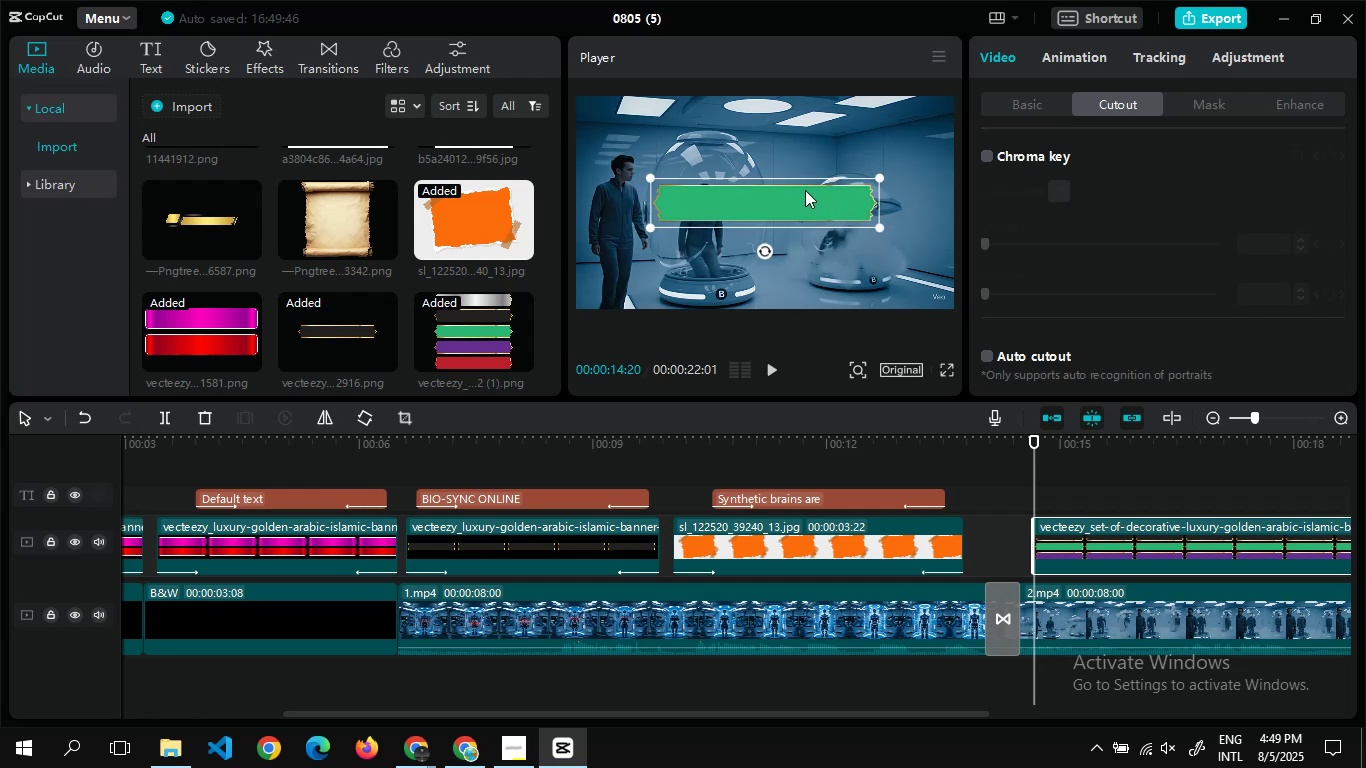 
left_click_drag(start_coordinate=[794, 196], to_coordinate=[866, 270])
 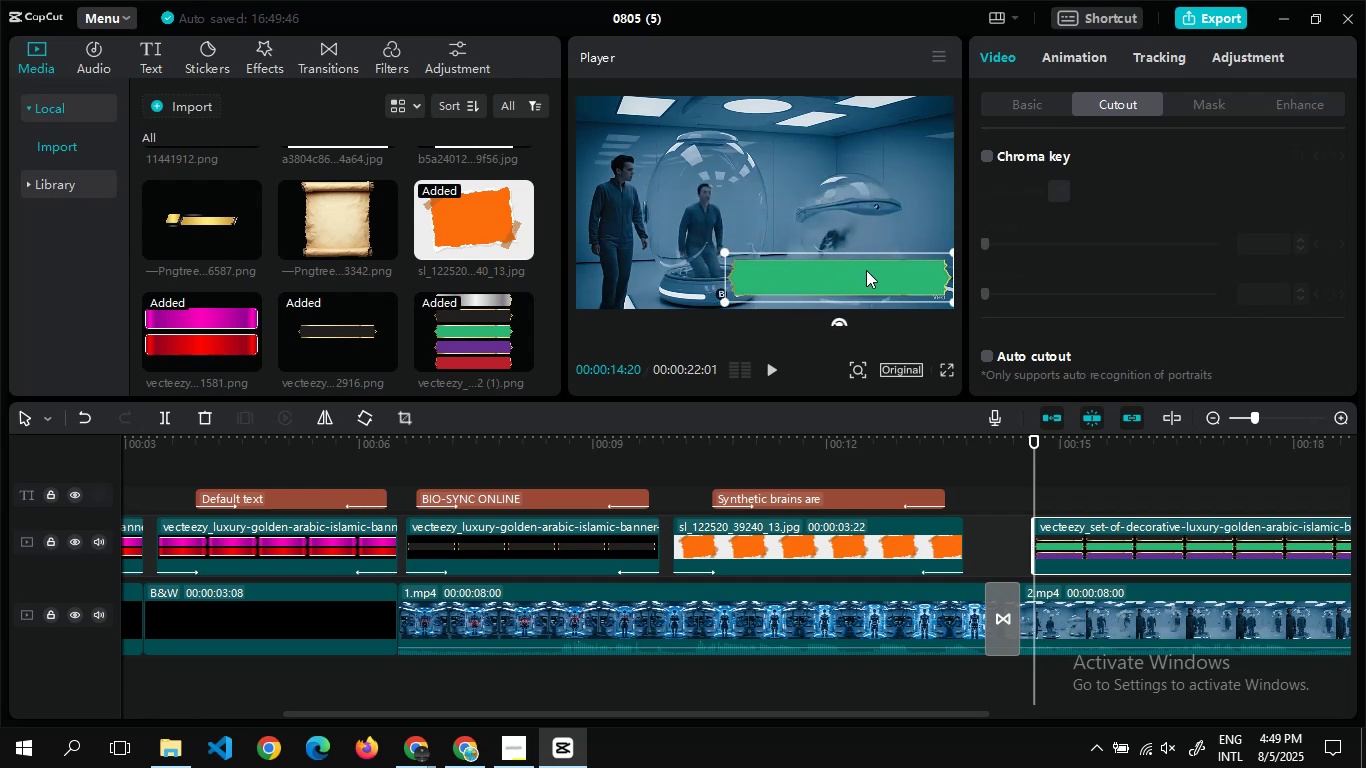 
left_click_drag(start_coordinate=[866, 270], to_coordinate=[869, 279])
 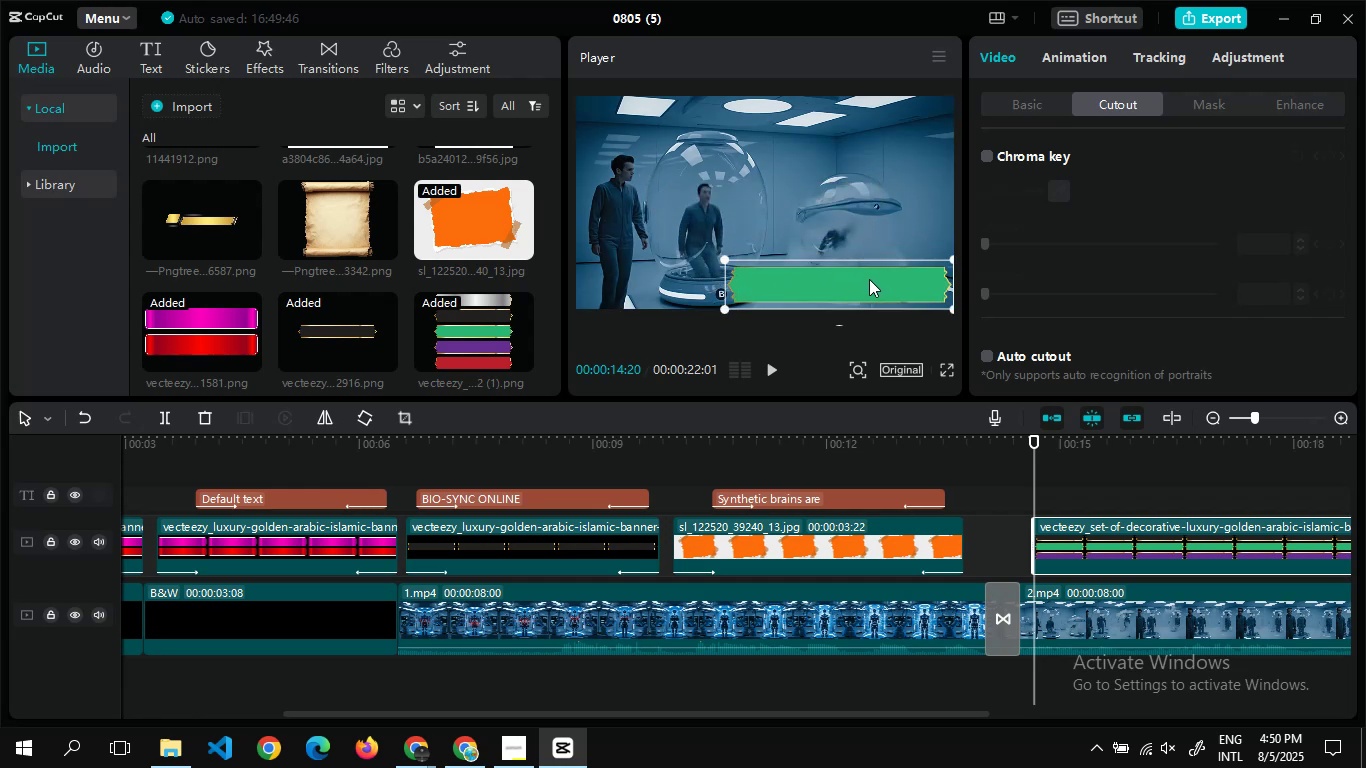 
hold_key(key=AltLeft, duration=0.54)
 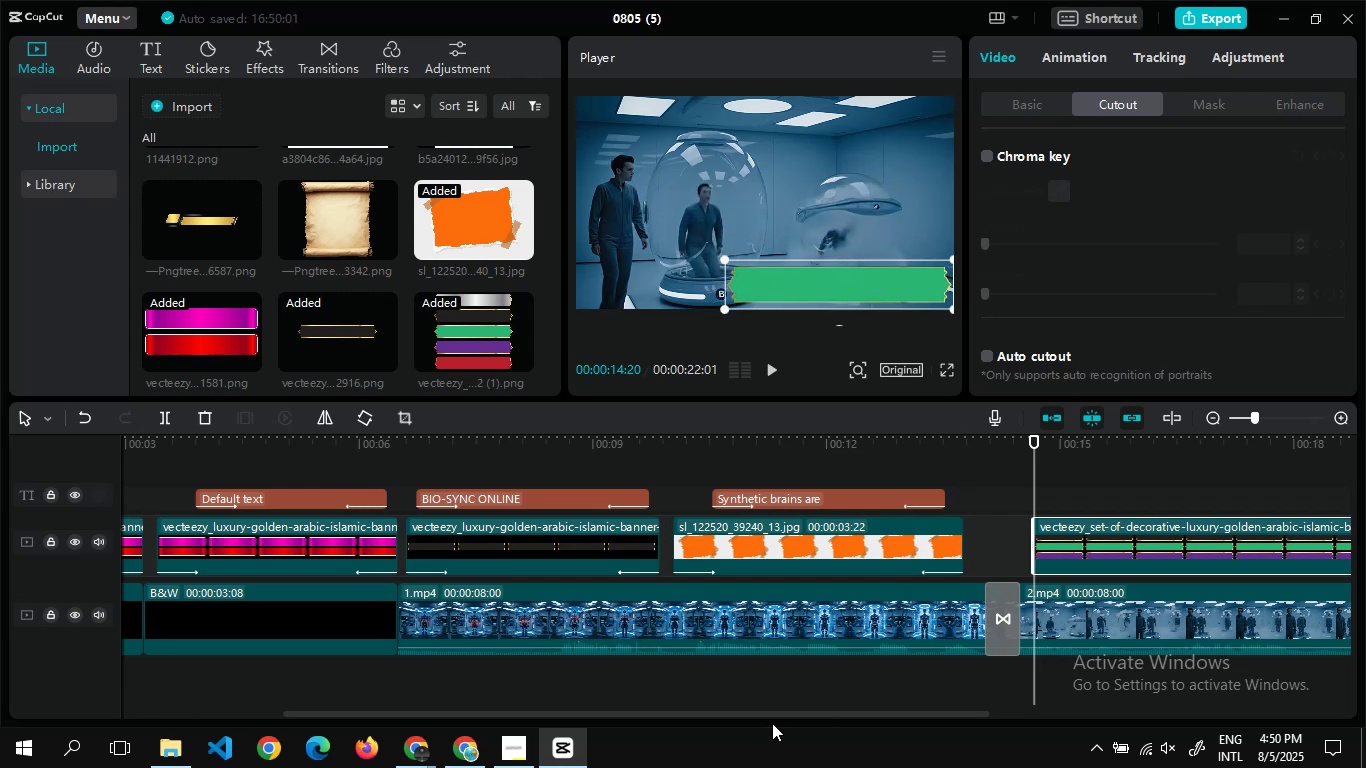 
left_click_drag(start_coordinate=[771, 715], to_coordinate=[1005, 704])
 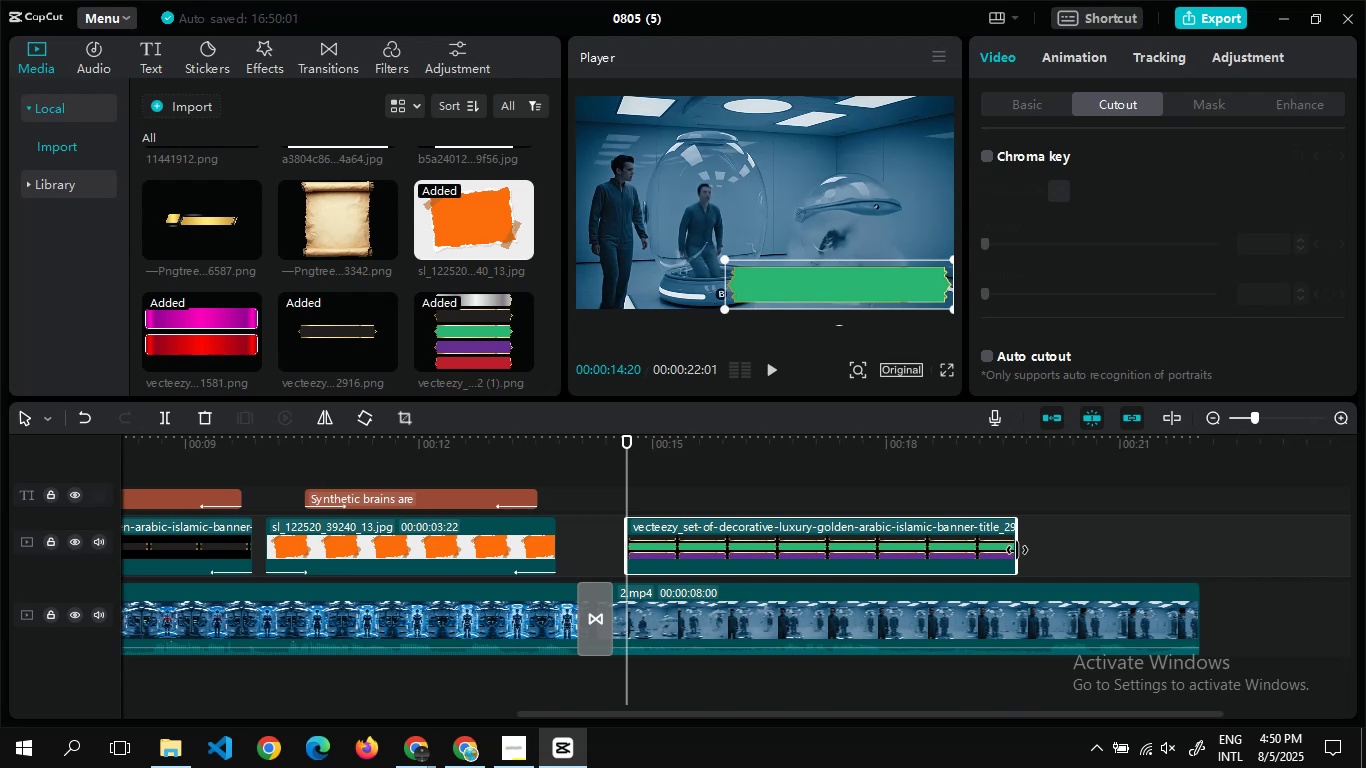 
left_click_drag(start_coordinate=[1017, 550], to_coordinate=[922, 568])
 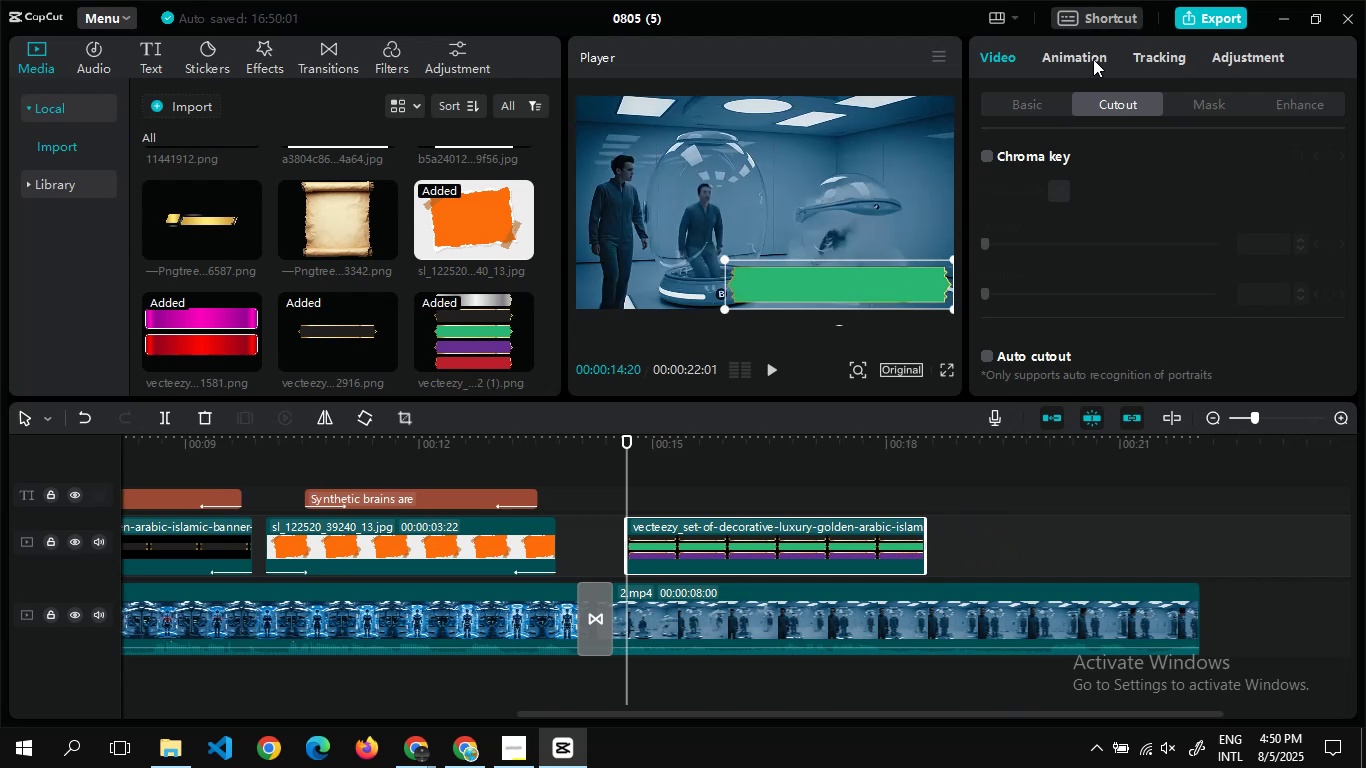 
left_click([1074, 47])
 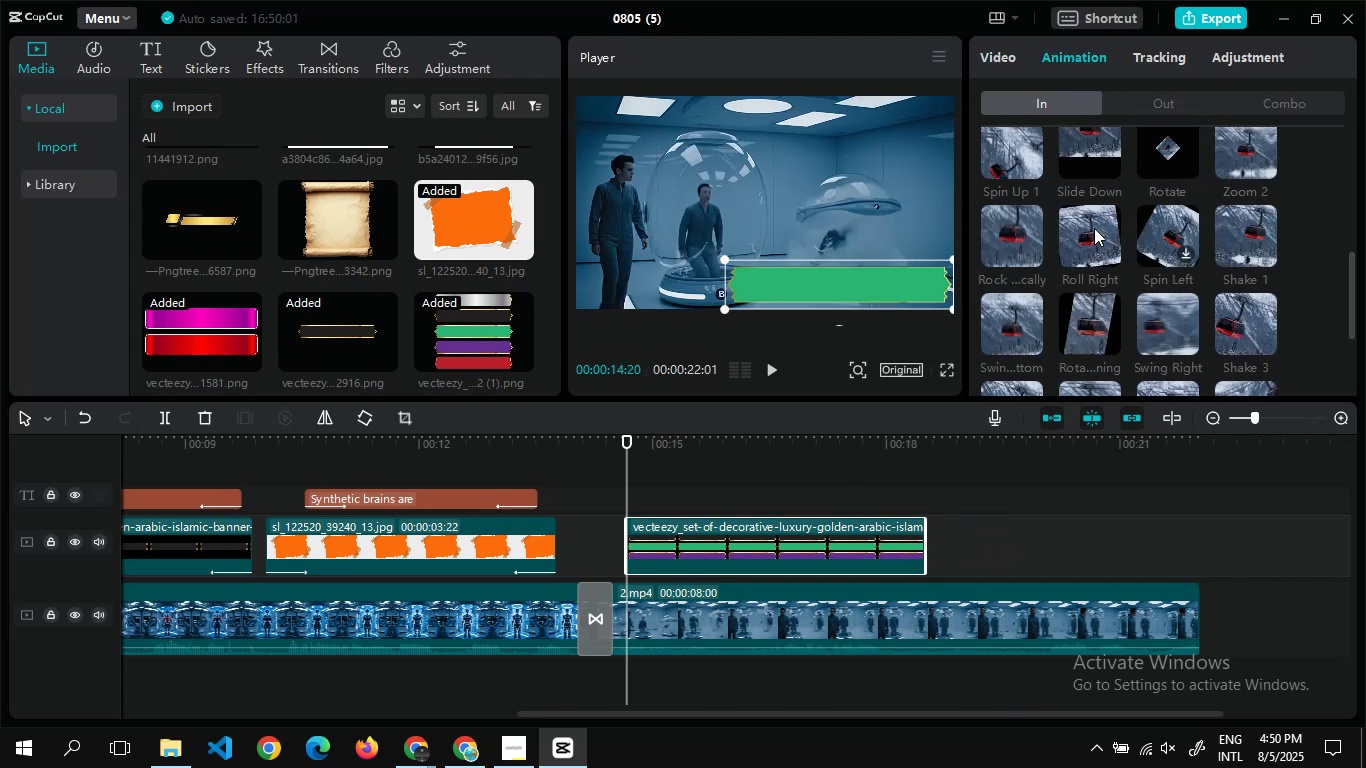 
double_click([1057, 255])
 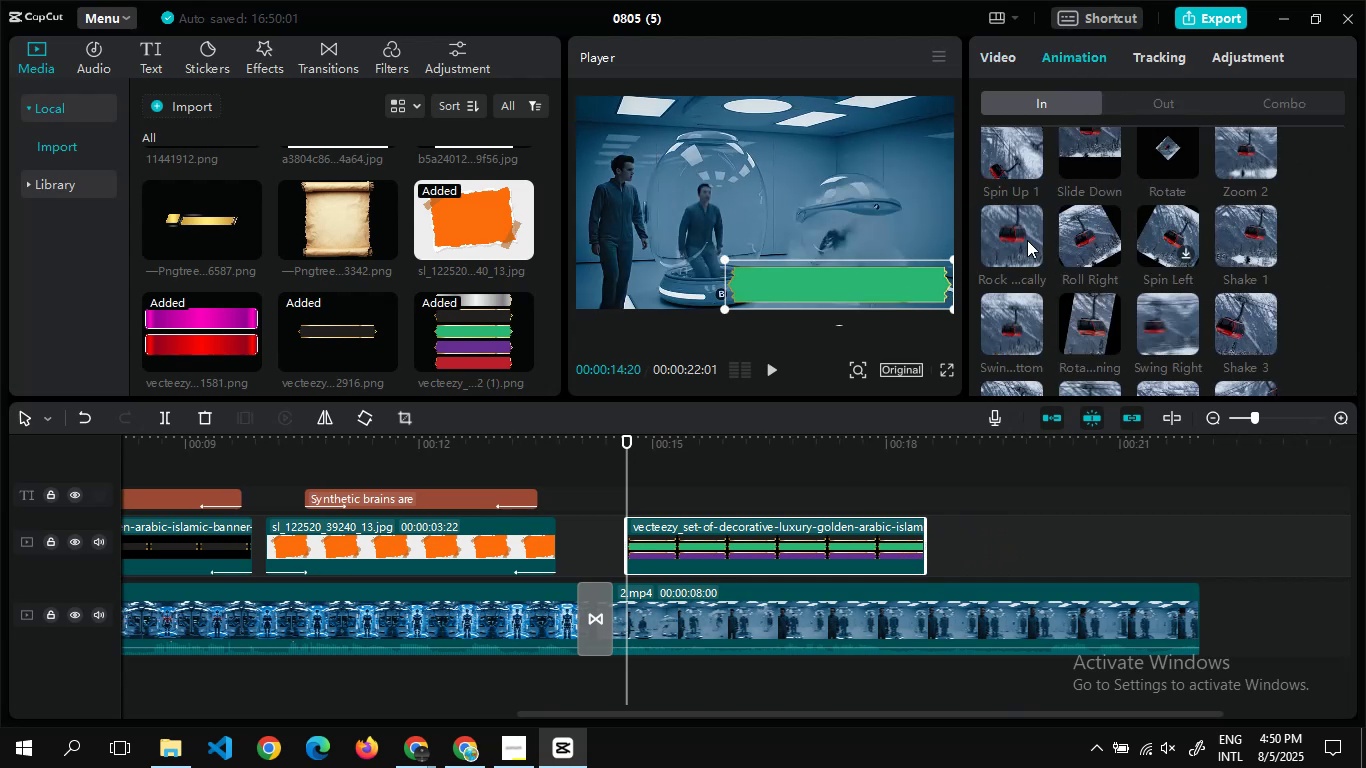 
left_click([1027, 240])
 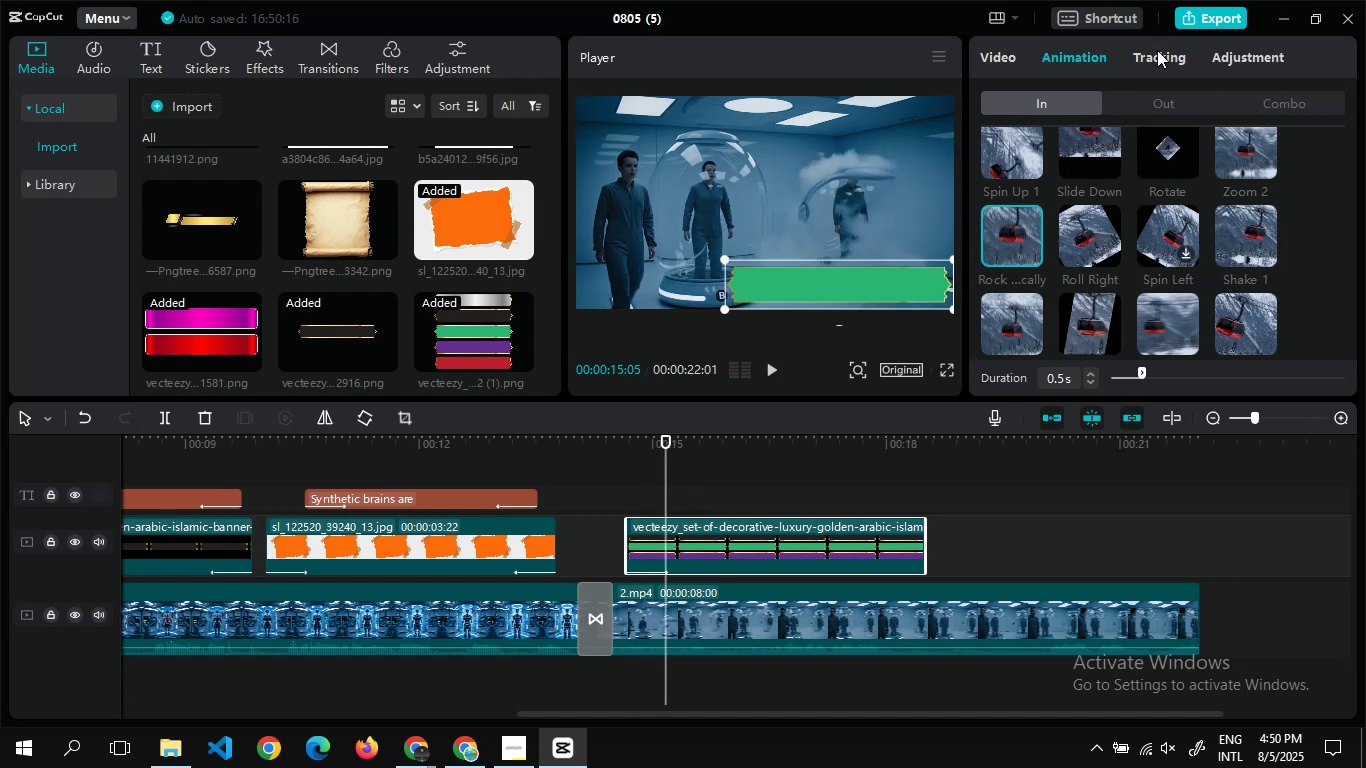 
left_click([1175, 95])
 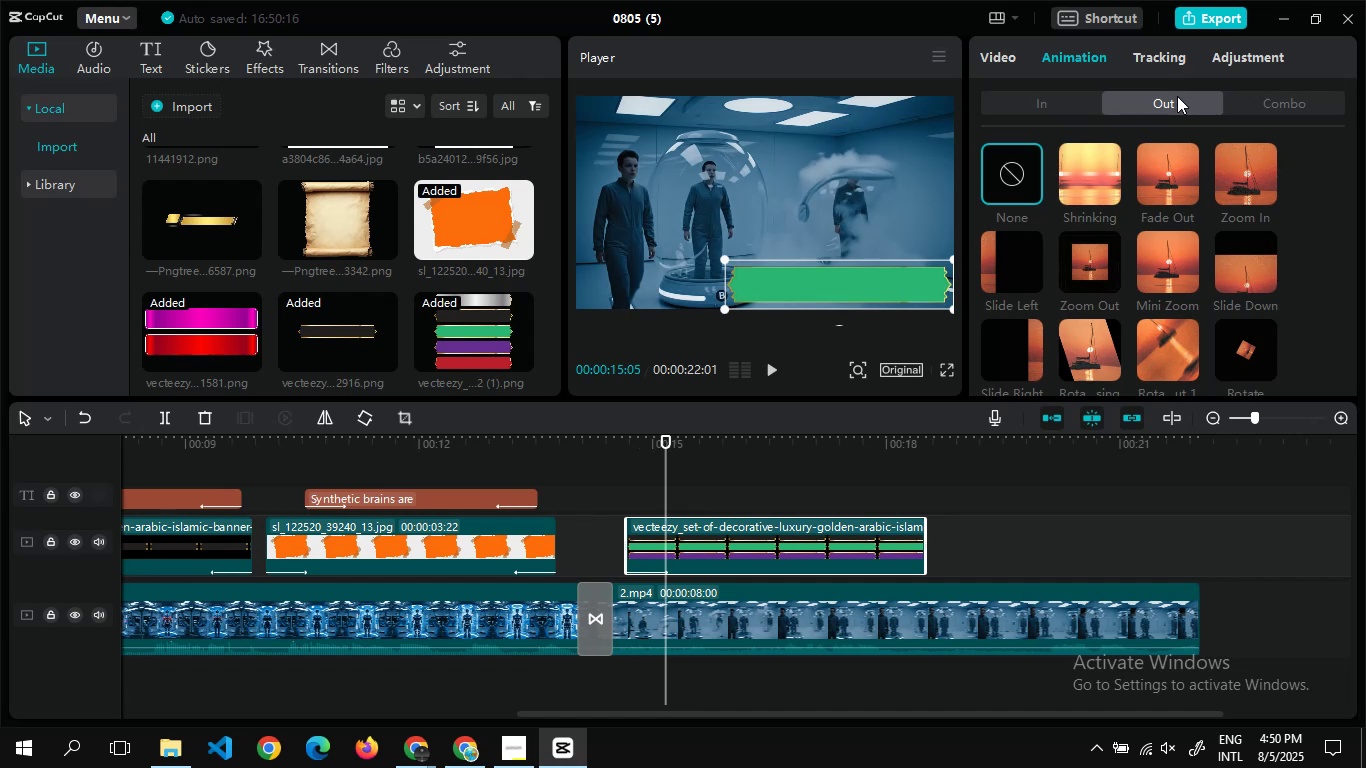 
wait(16.18)
 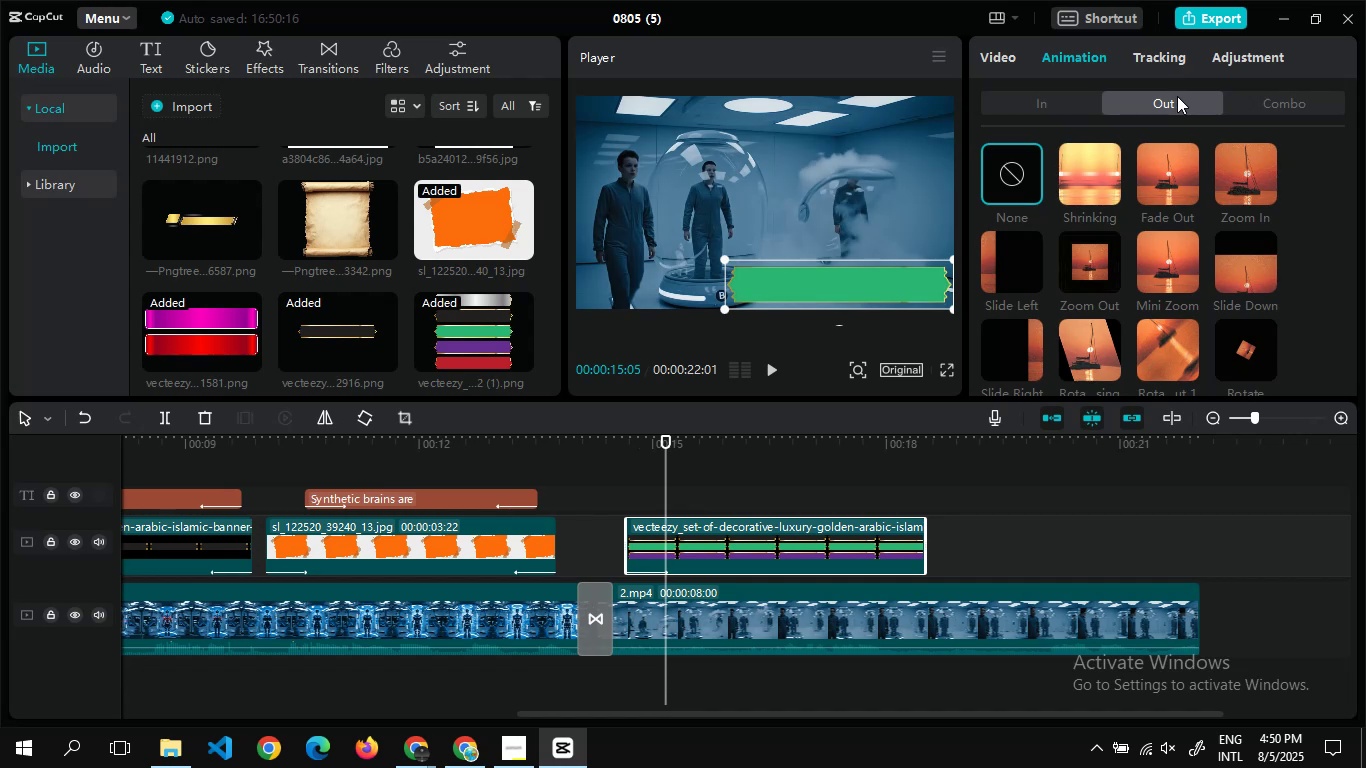 
left_click([1166, 289])
 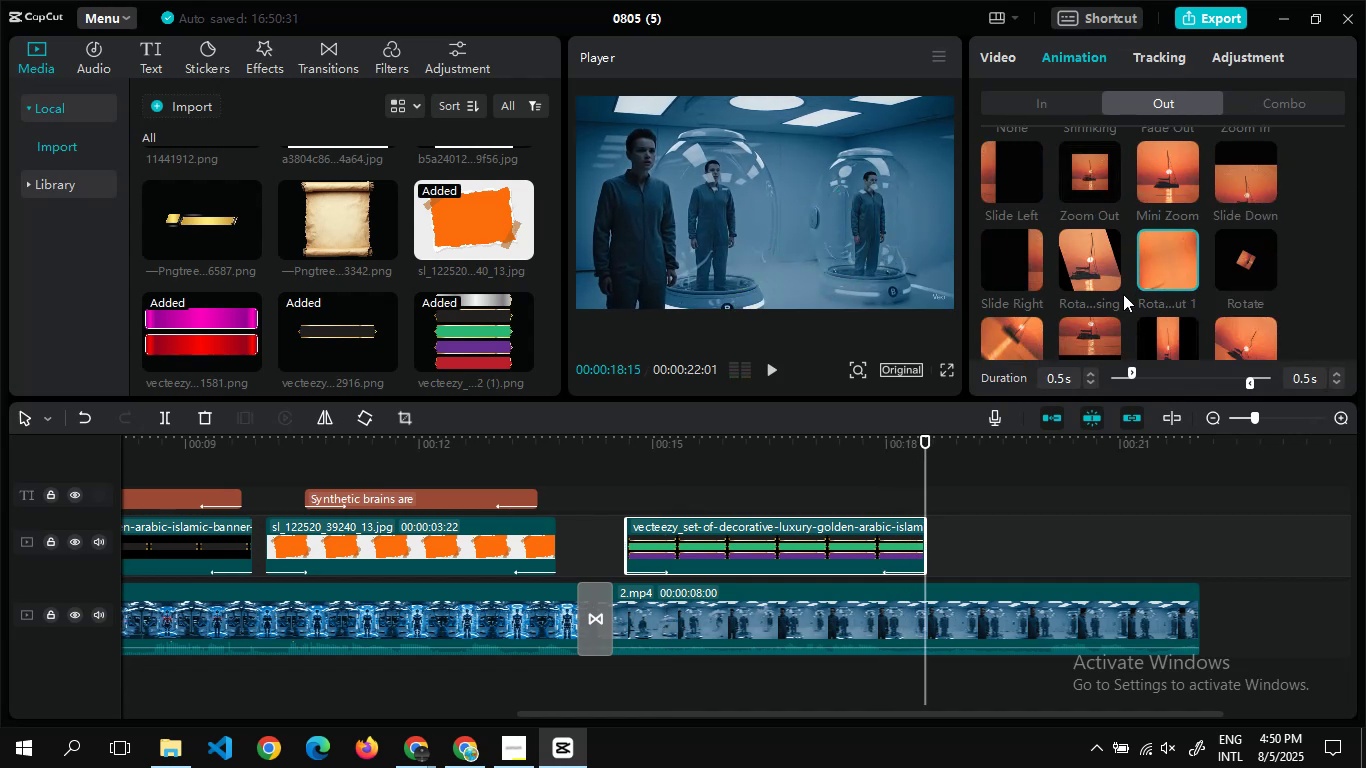 
left_click([1110, 292])
 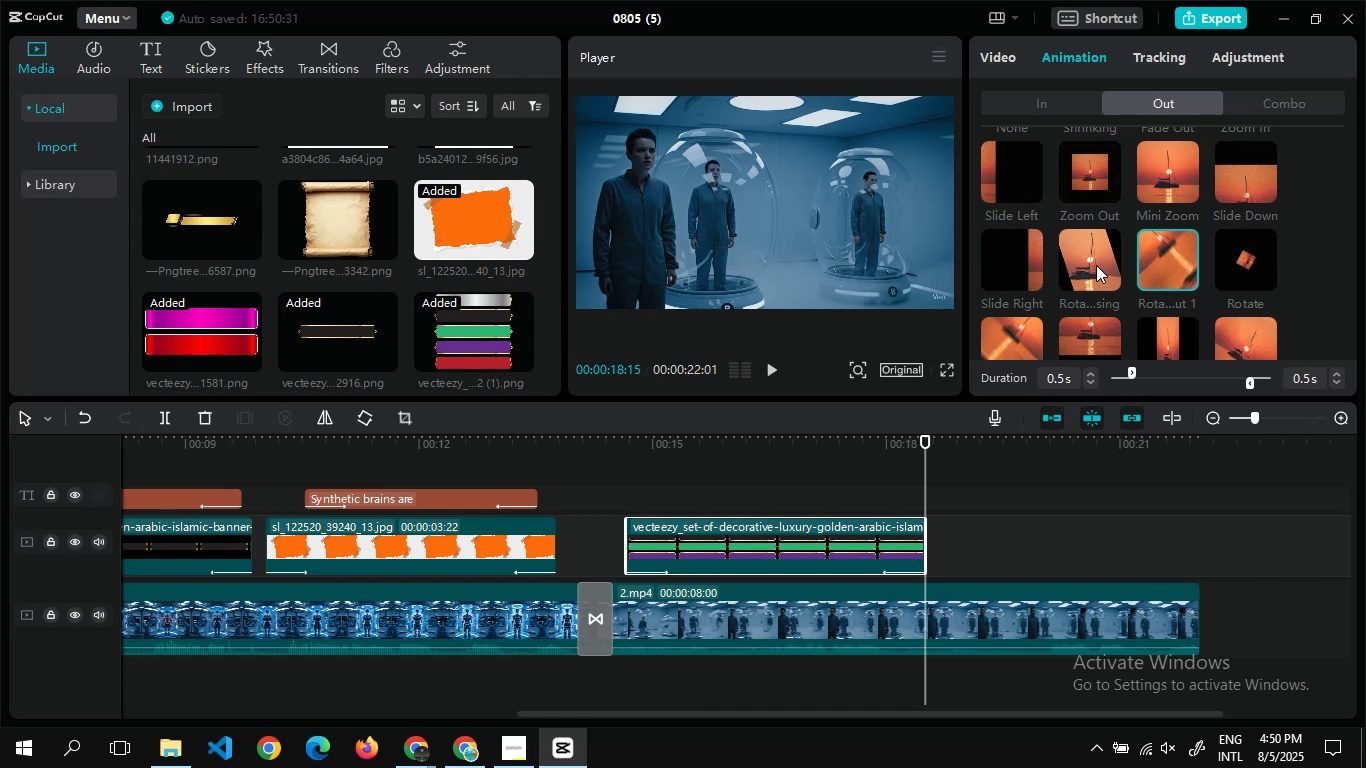 
left_click([1096, 265])
 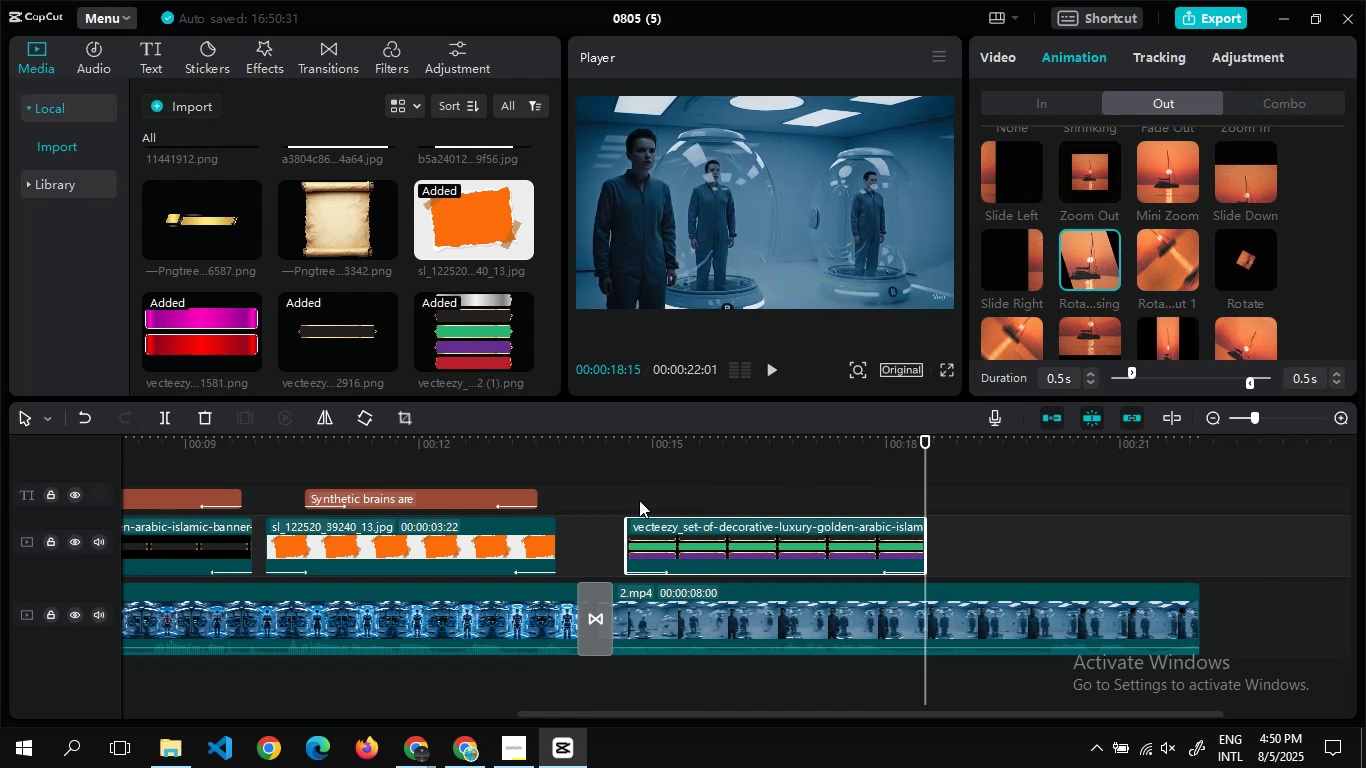 
double_click([663, 492])
 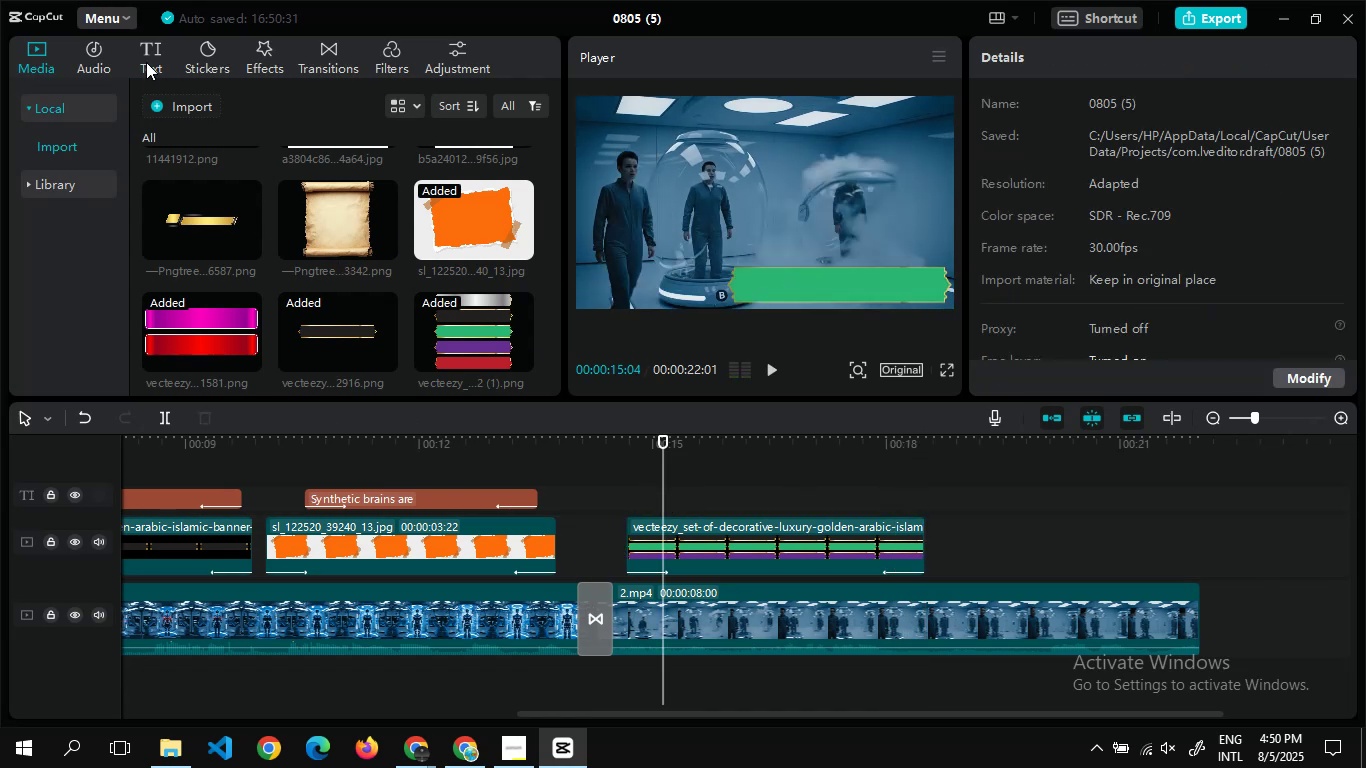 
left_click([143, 57])
 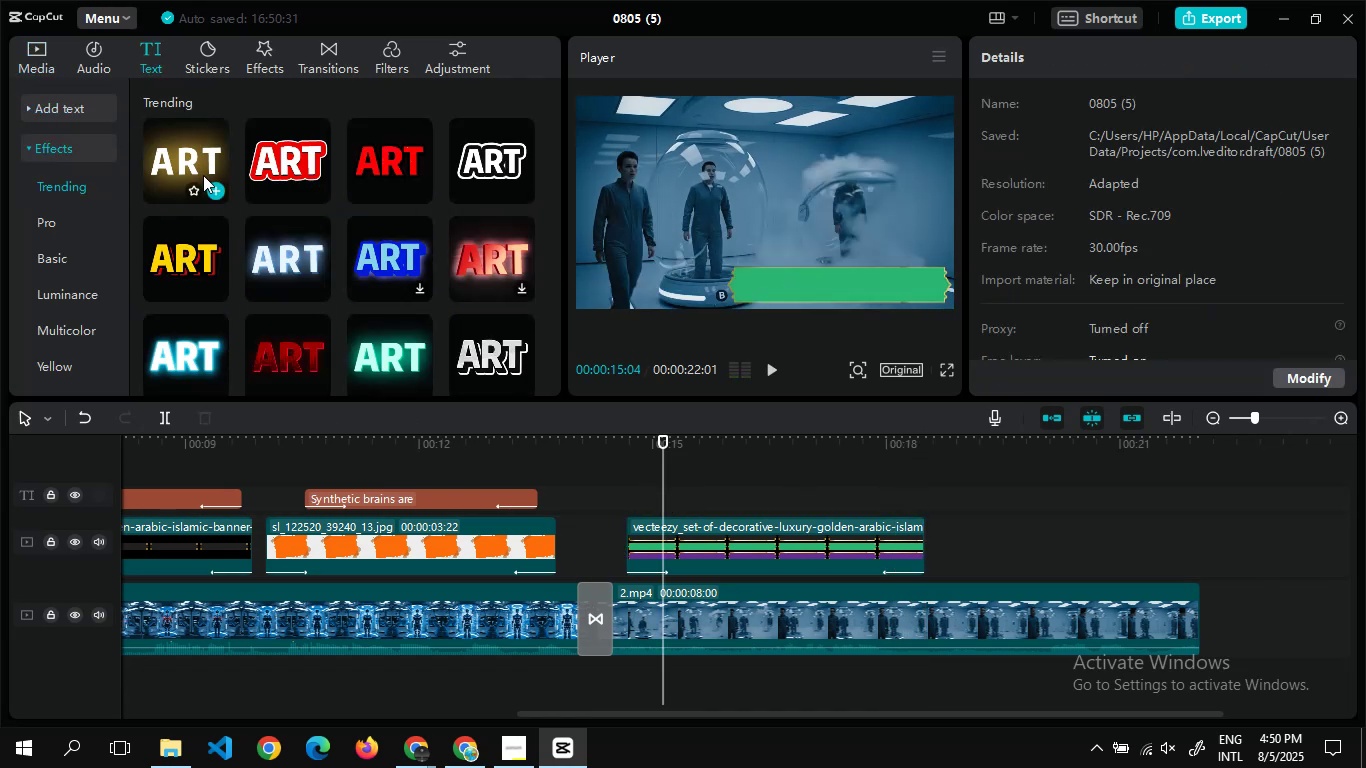 
left_click([215, 181])
 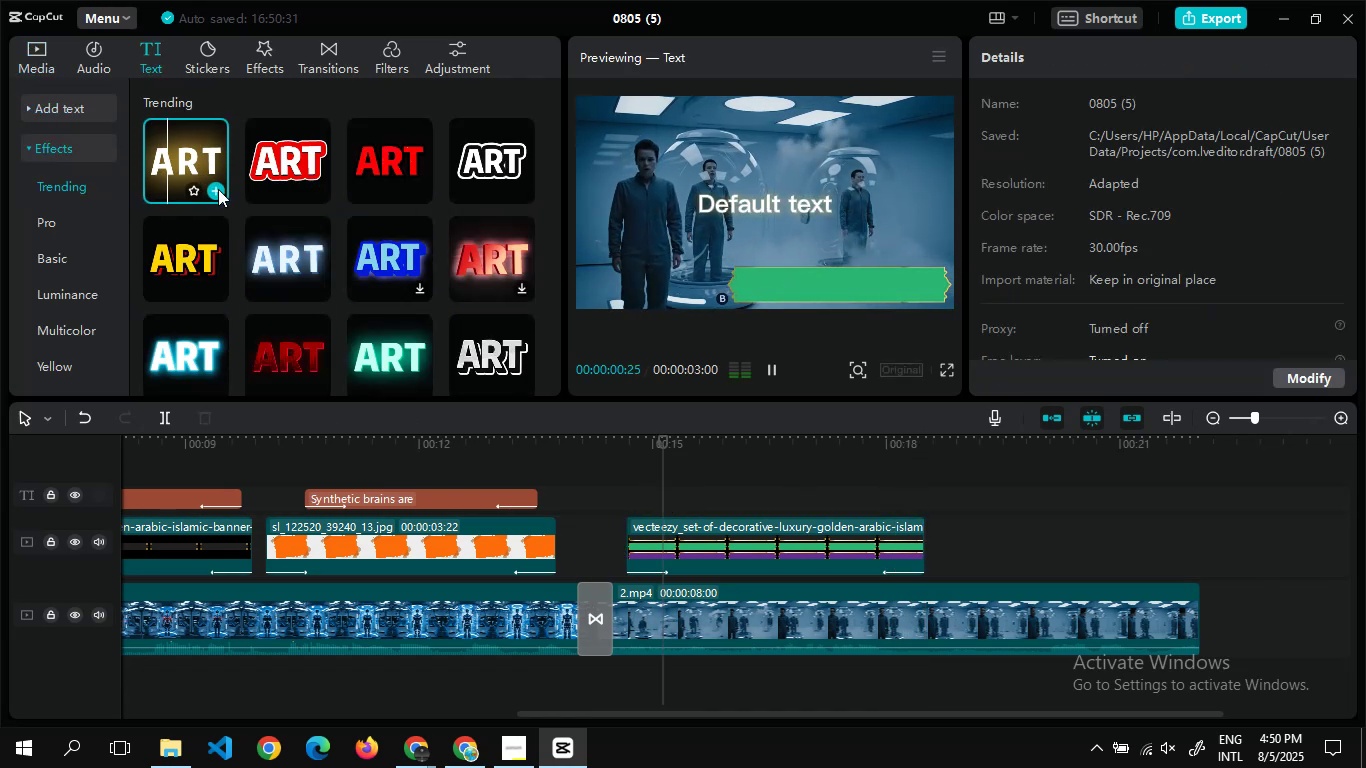 
left_click([218, 189])
 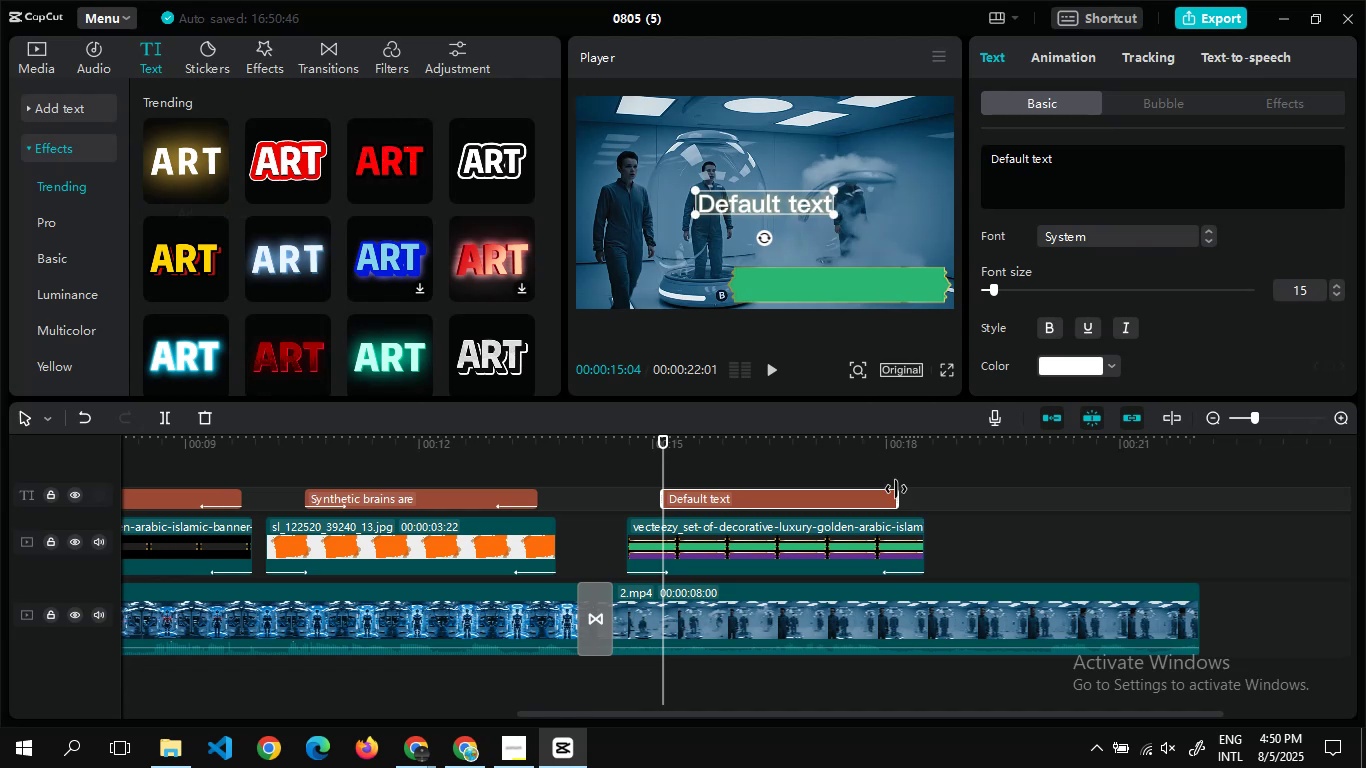 
left_click_drag(start_coordinate=[896, 493], to_coordinate=[903, 495])
 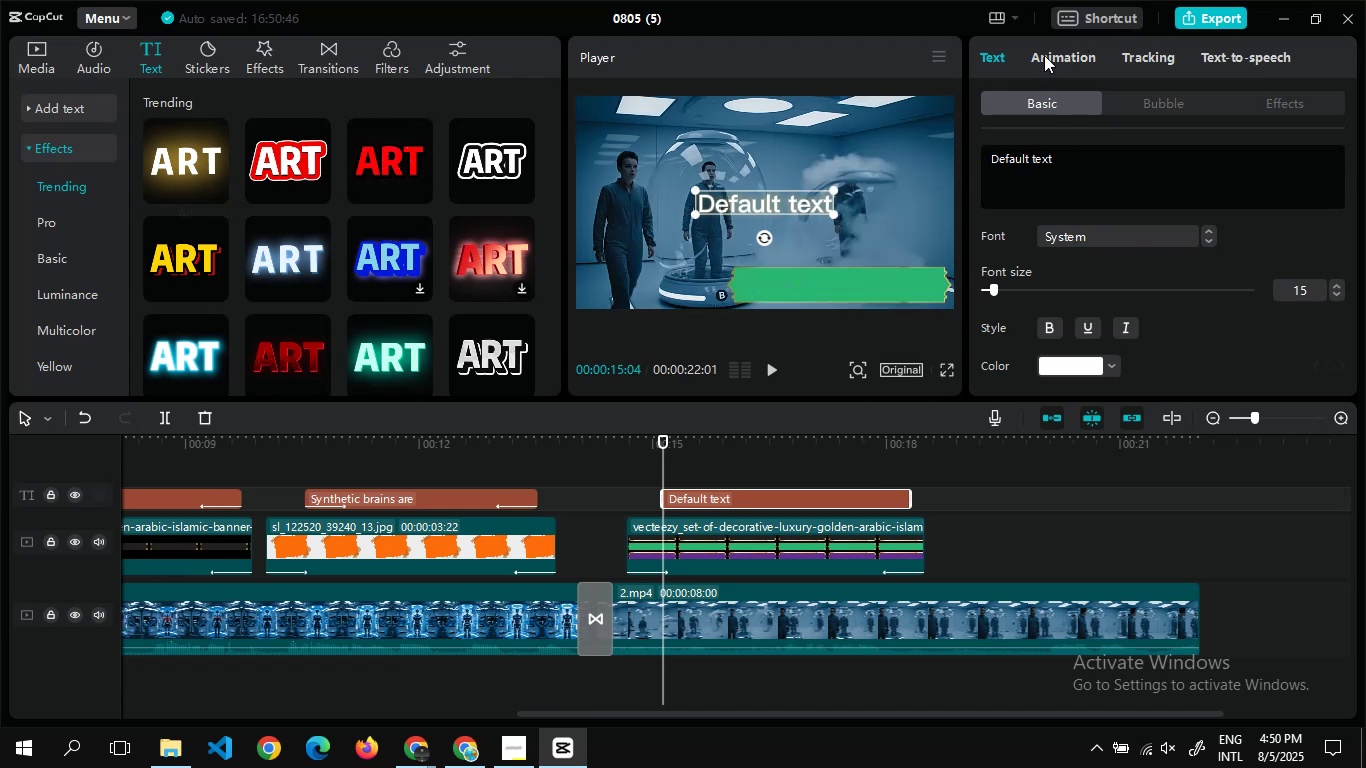 
left_click([1044, 55])
 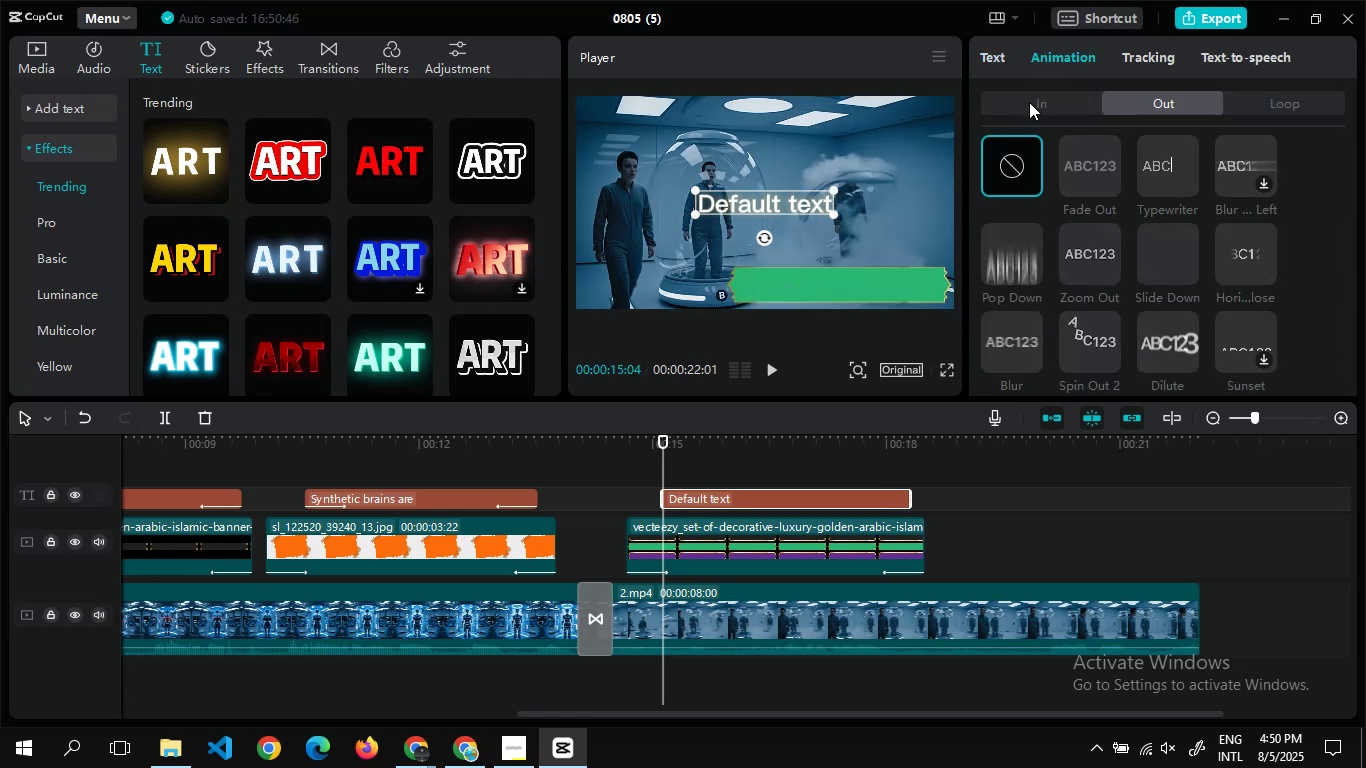 
left_click([1031, 104])
 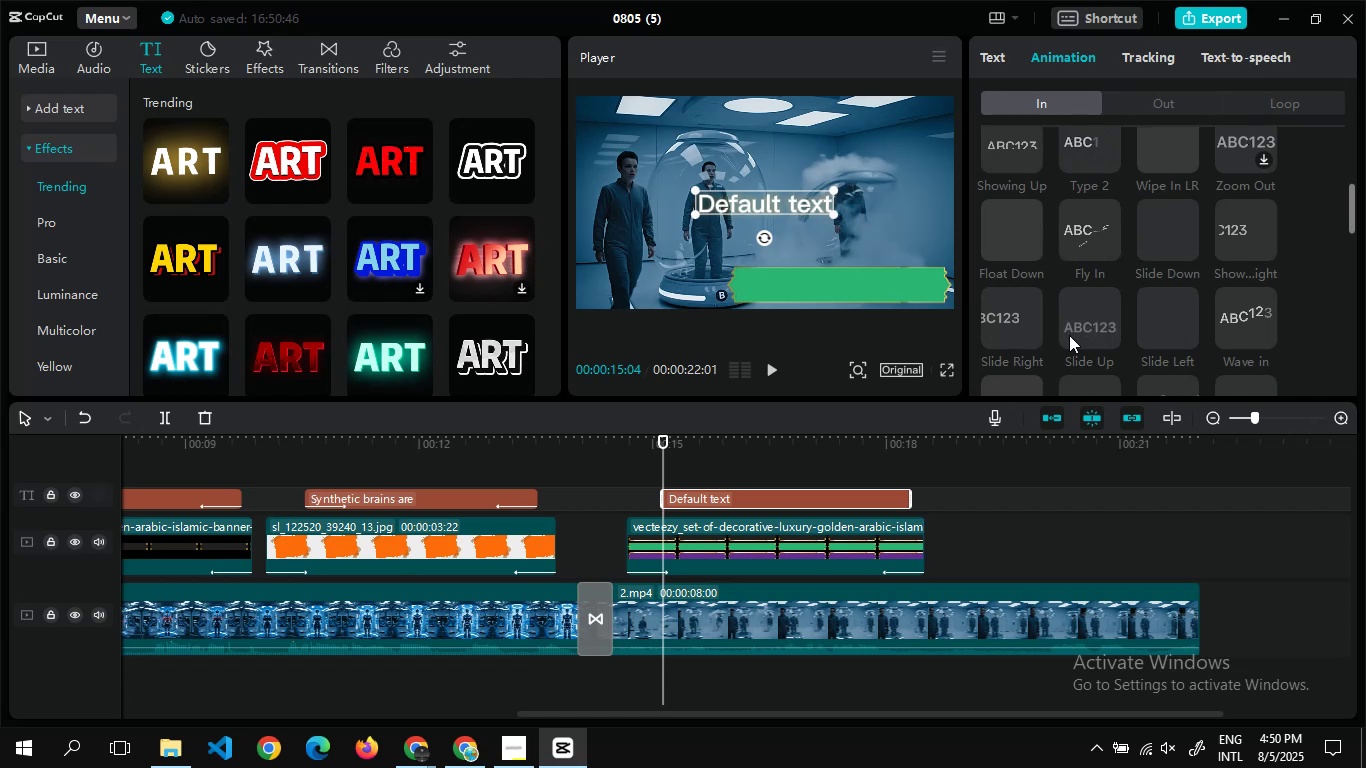 
left_click([1072, 316])
 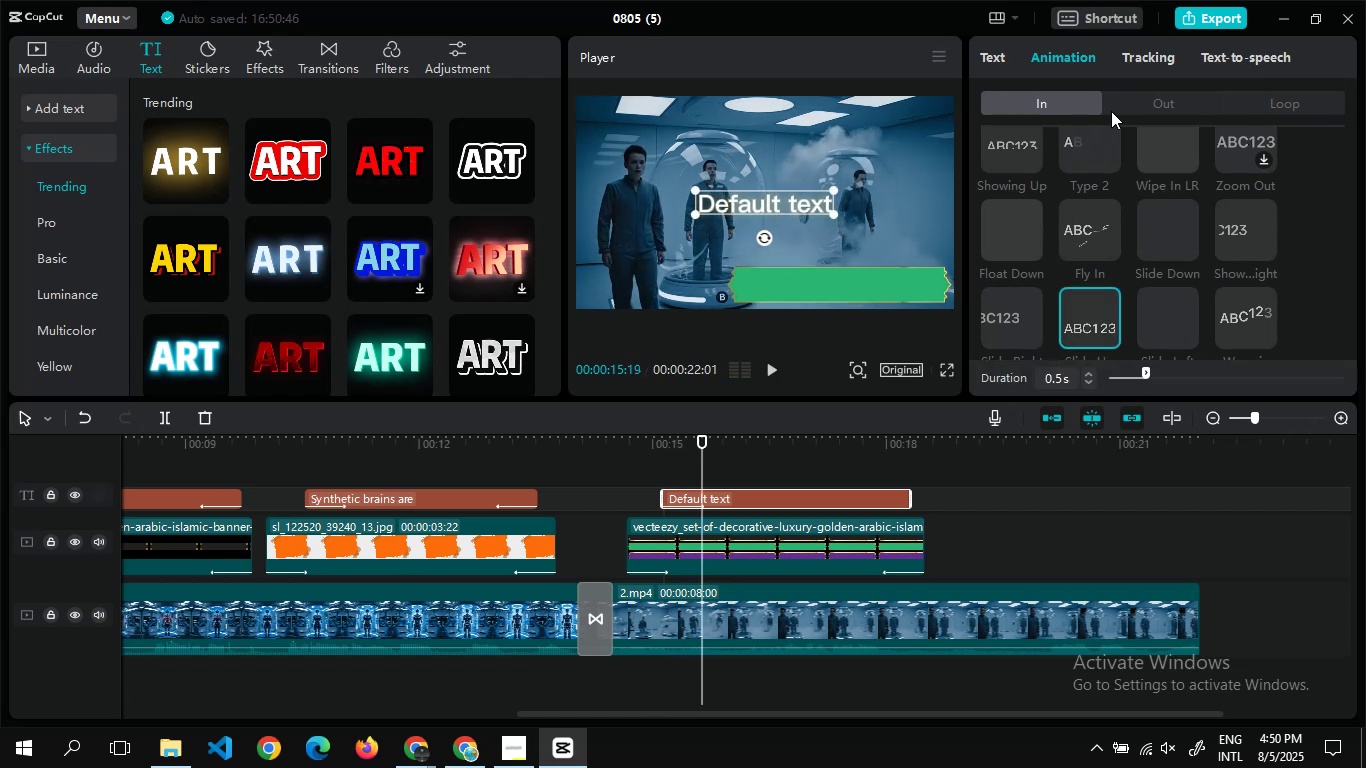 
left_click([1153, 90])
 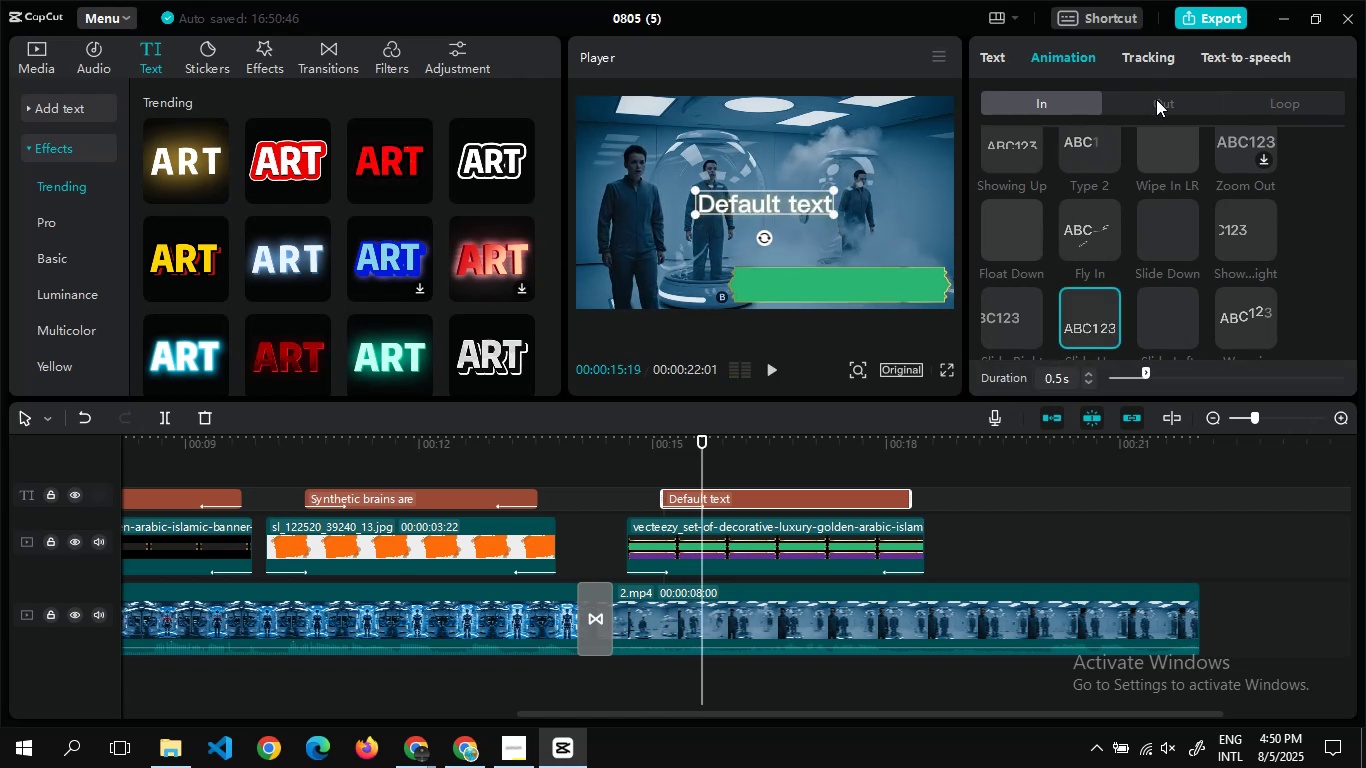 
left_click([1156, 99])
 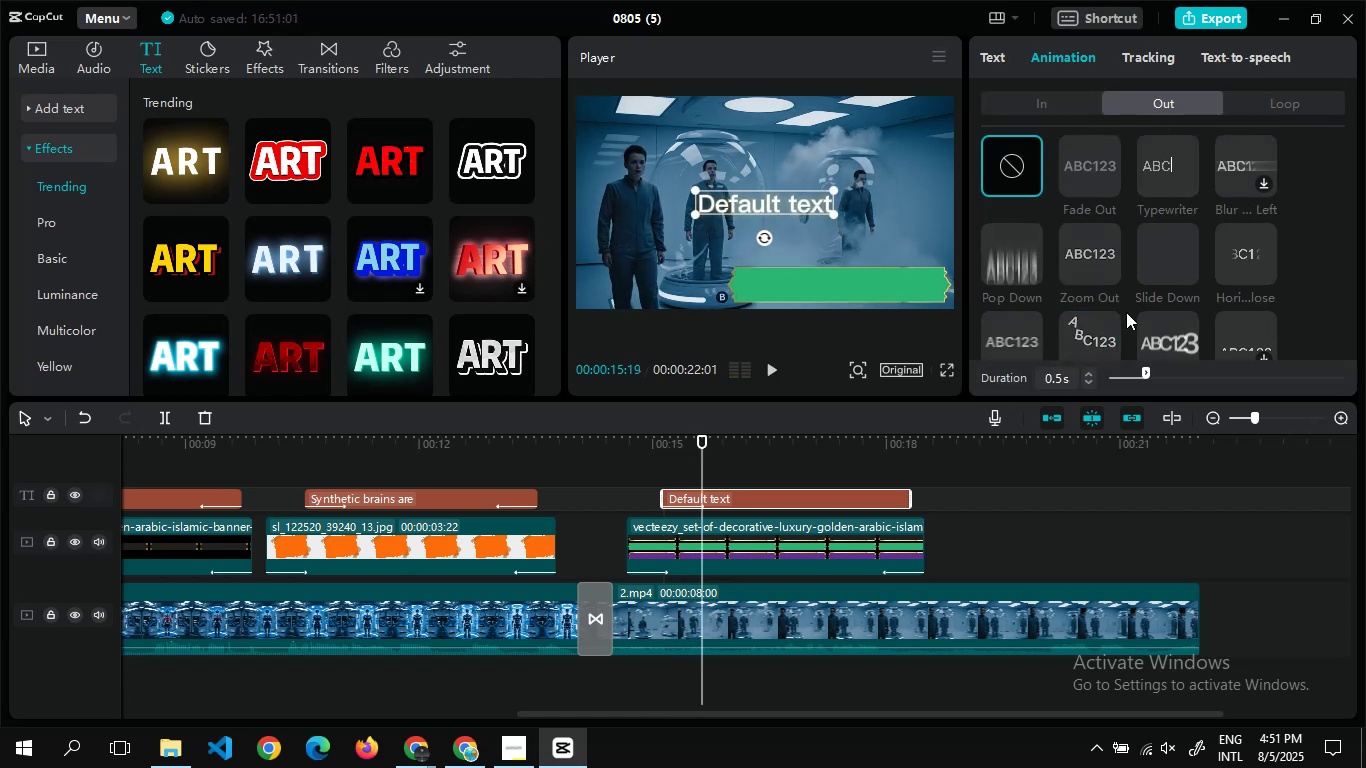 
left_click([1143, 291])
 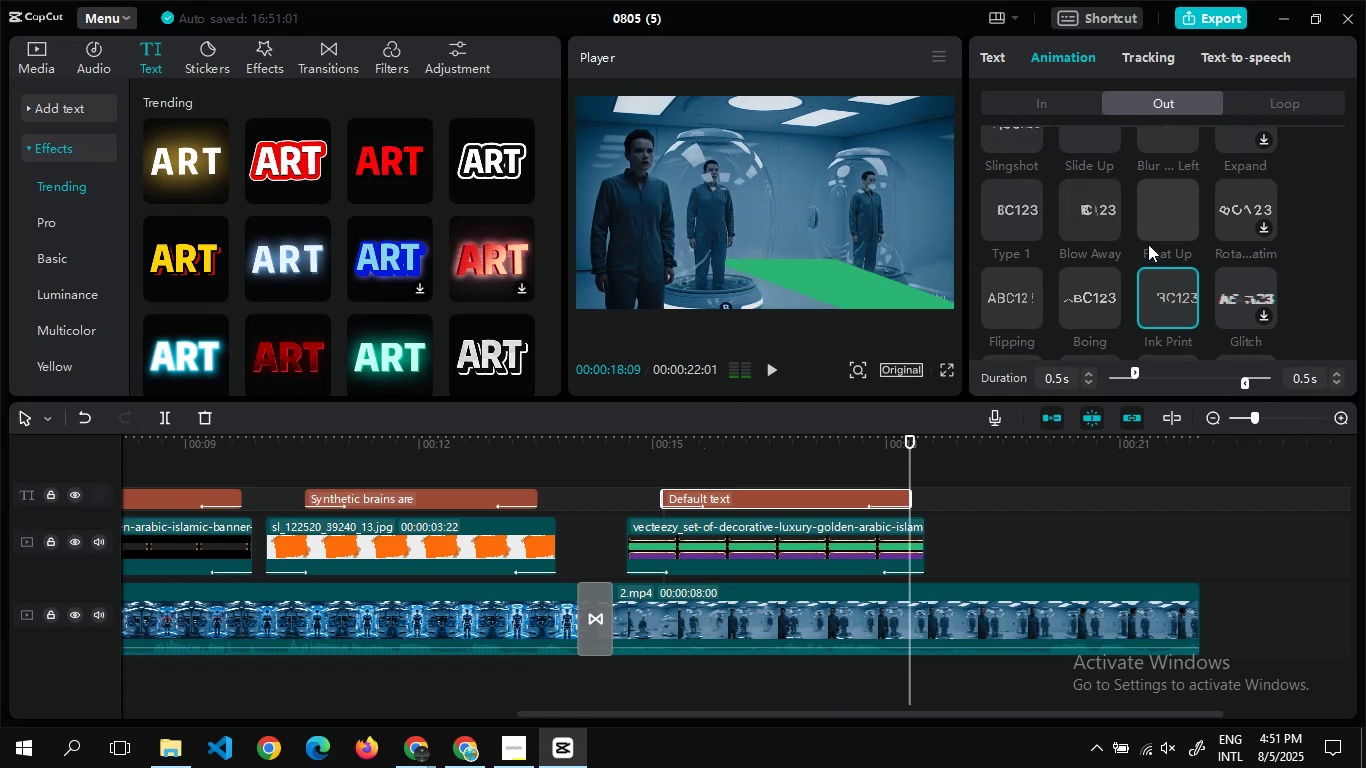 
left_click([1157, 212])
 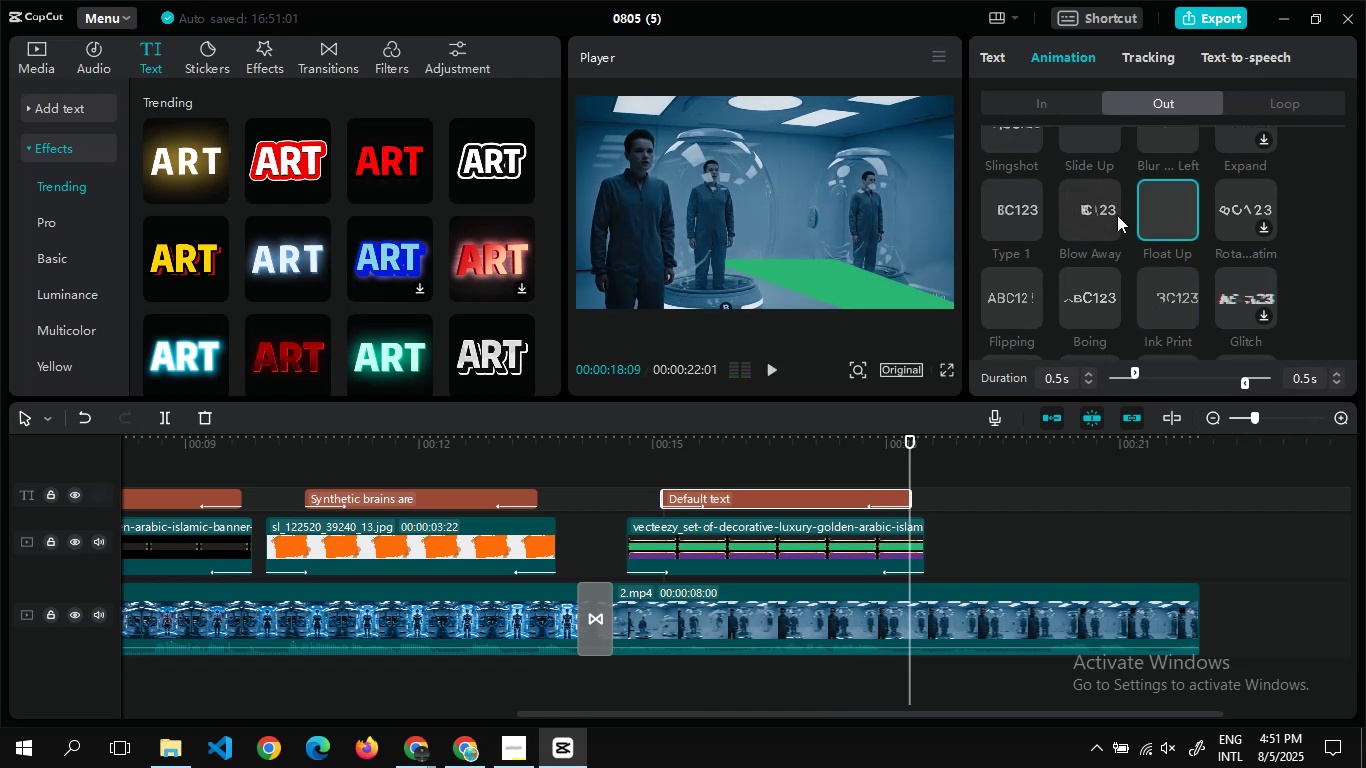 
left_click([1110, 216])
 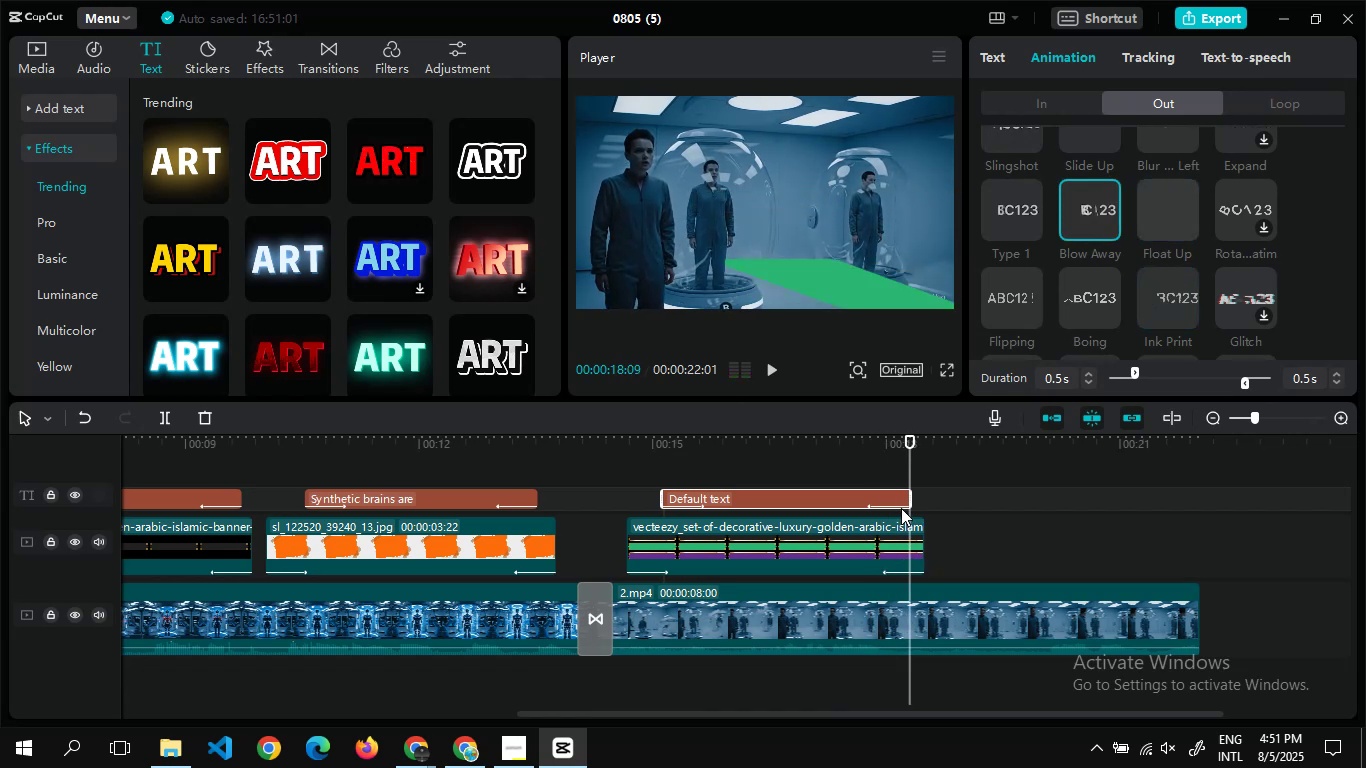 
double_click([930, 505])
 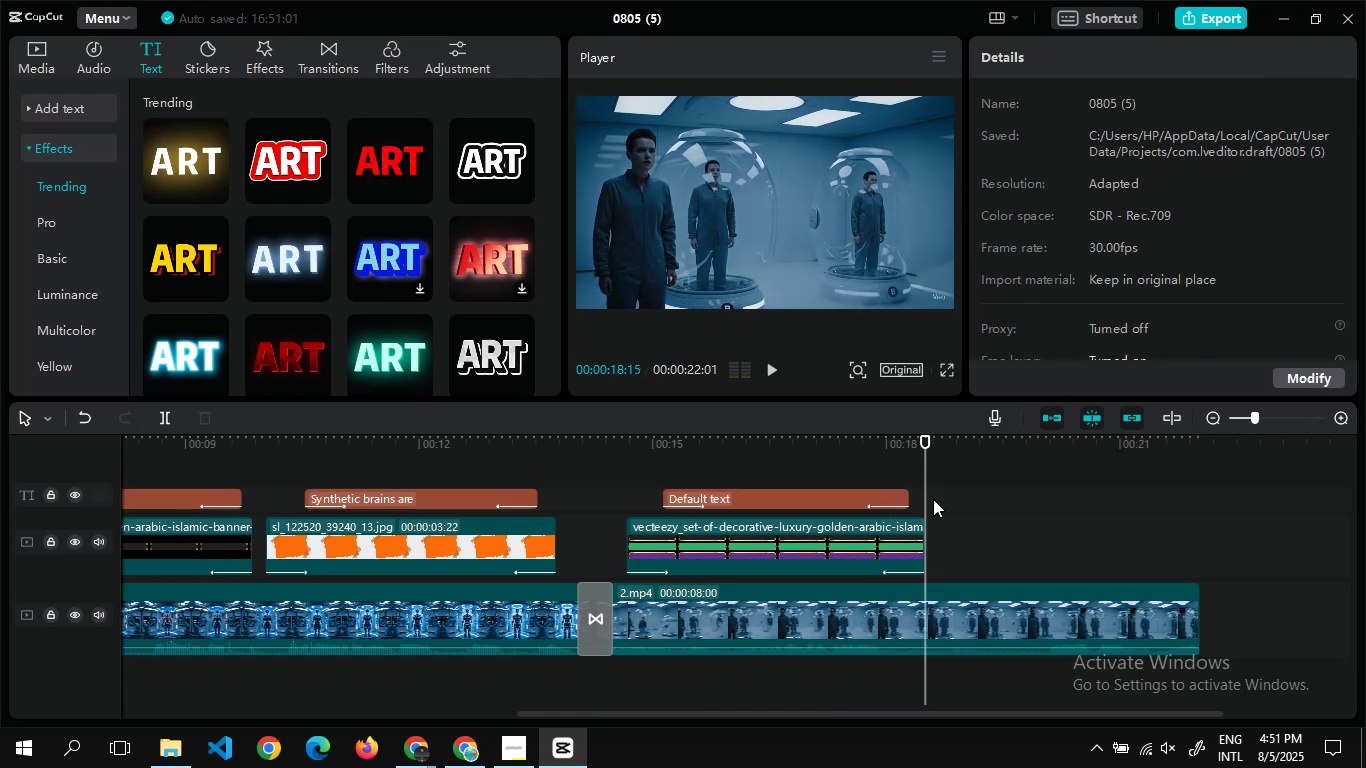 
double_click([933, 499])
 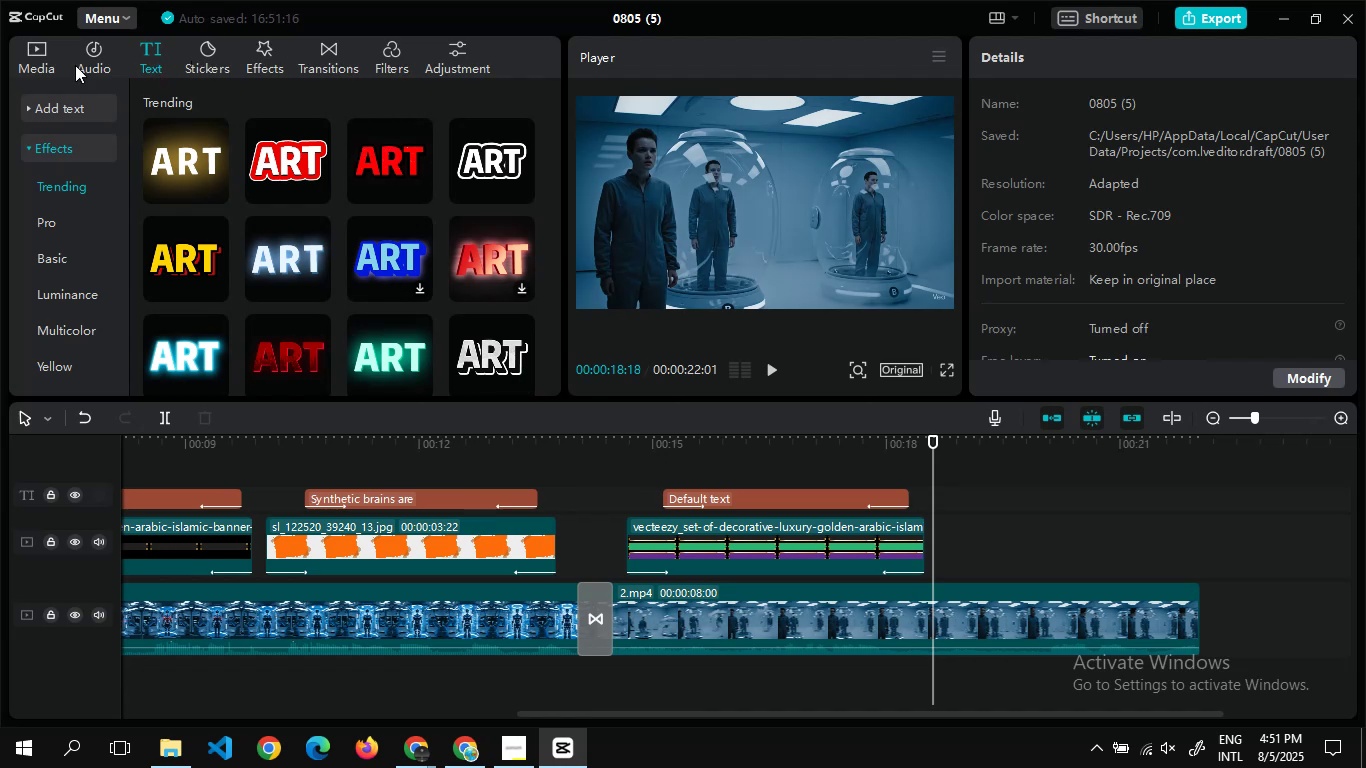 
left_click([43, 66])
 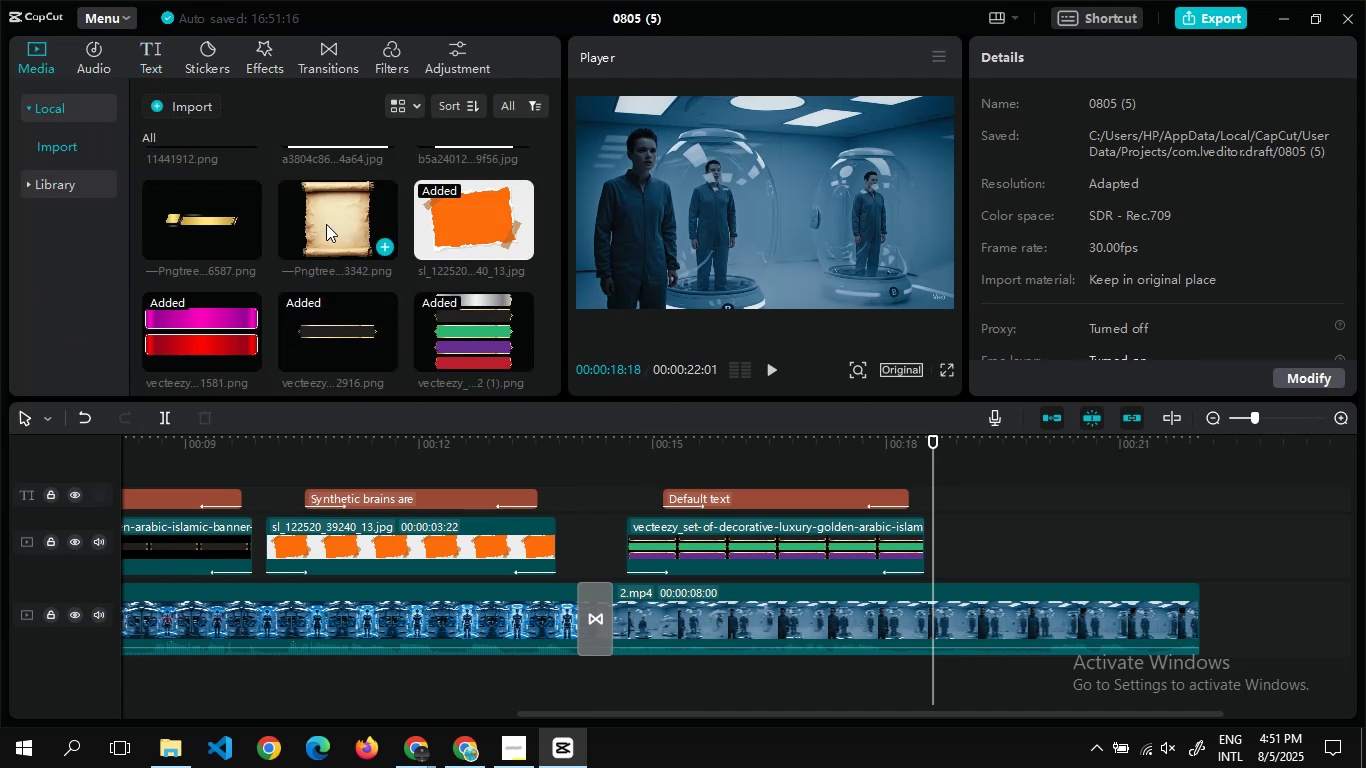 
left_click([326, 224])
 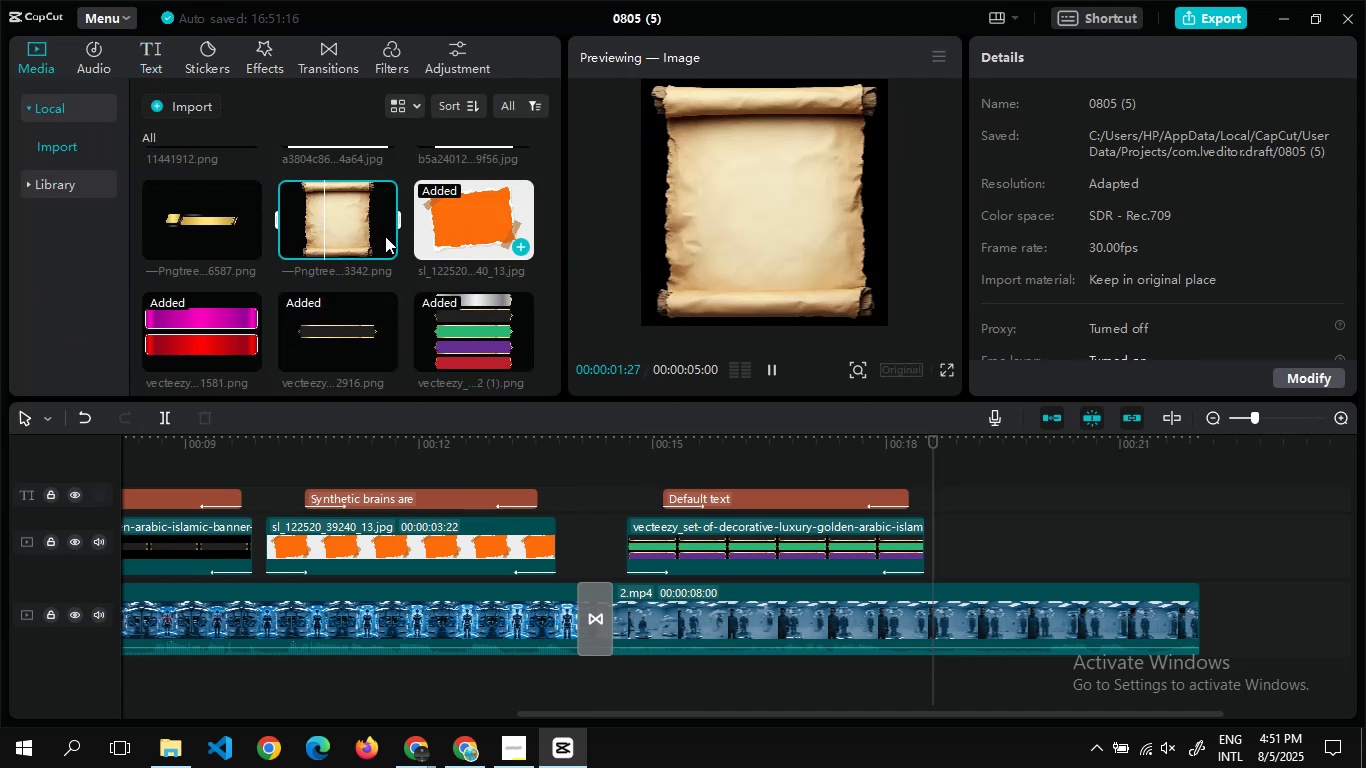 
left_click([384, 257])
 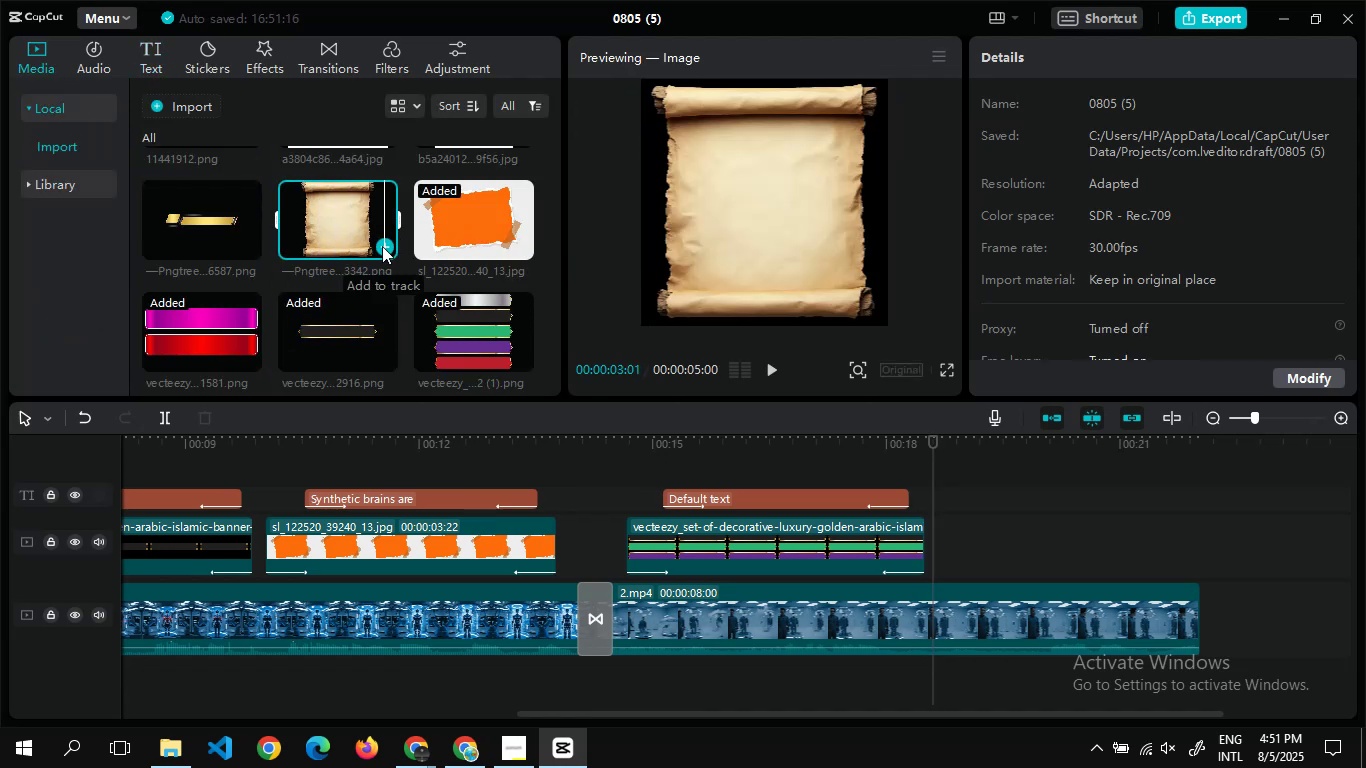 
left_click_drag(start_coordinate=[359, 233], to_coordinate=[937, 543])
 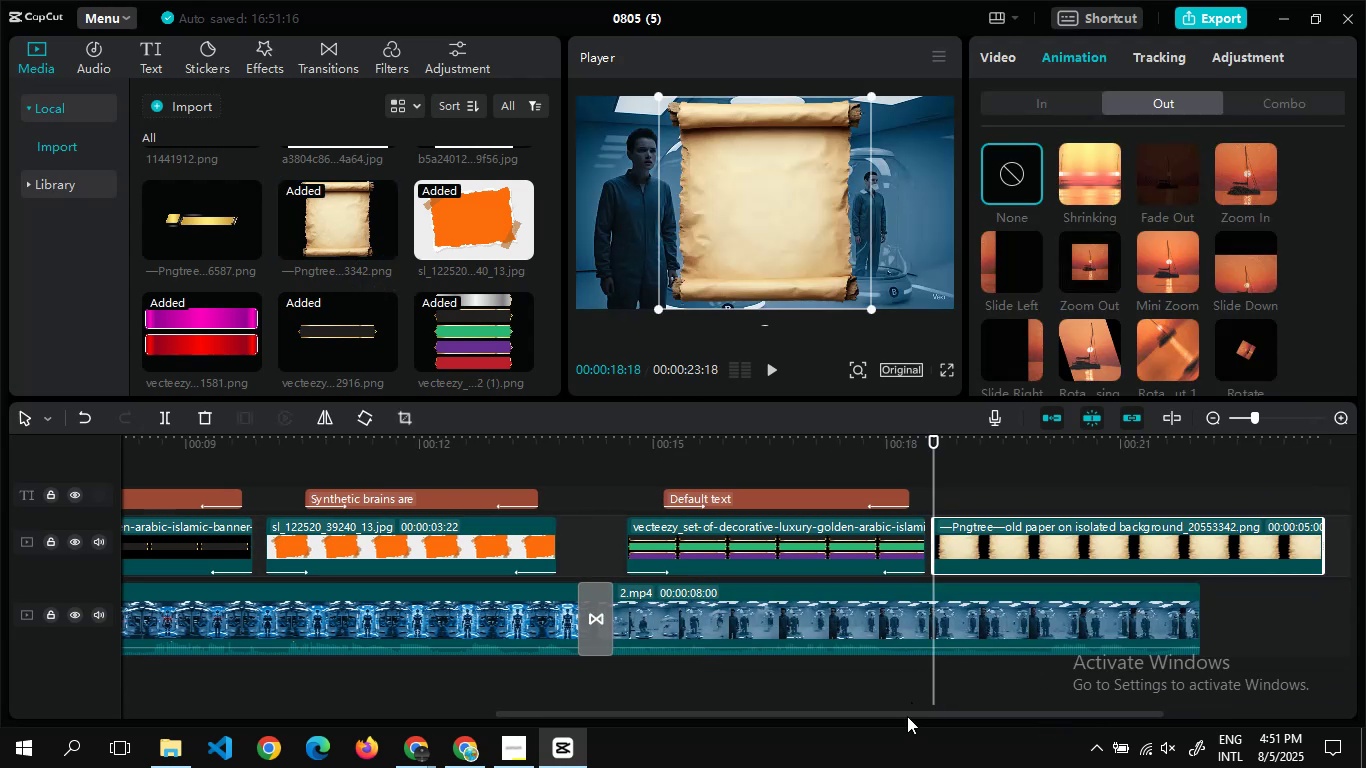 
left_click_drag(start_coordinate=[905, 711], to_coordinate=[1099, 669])
 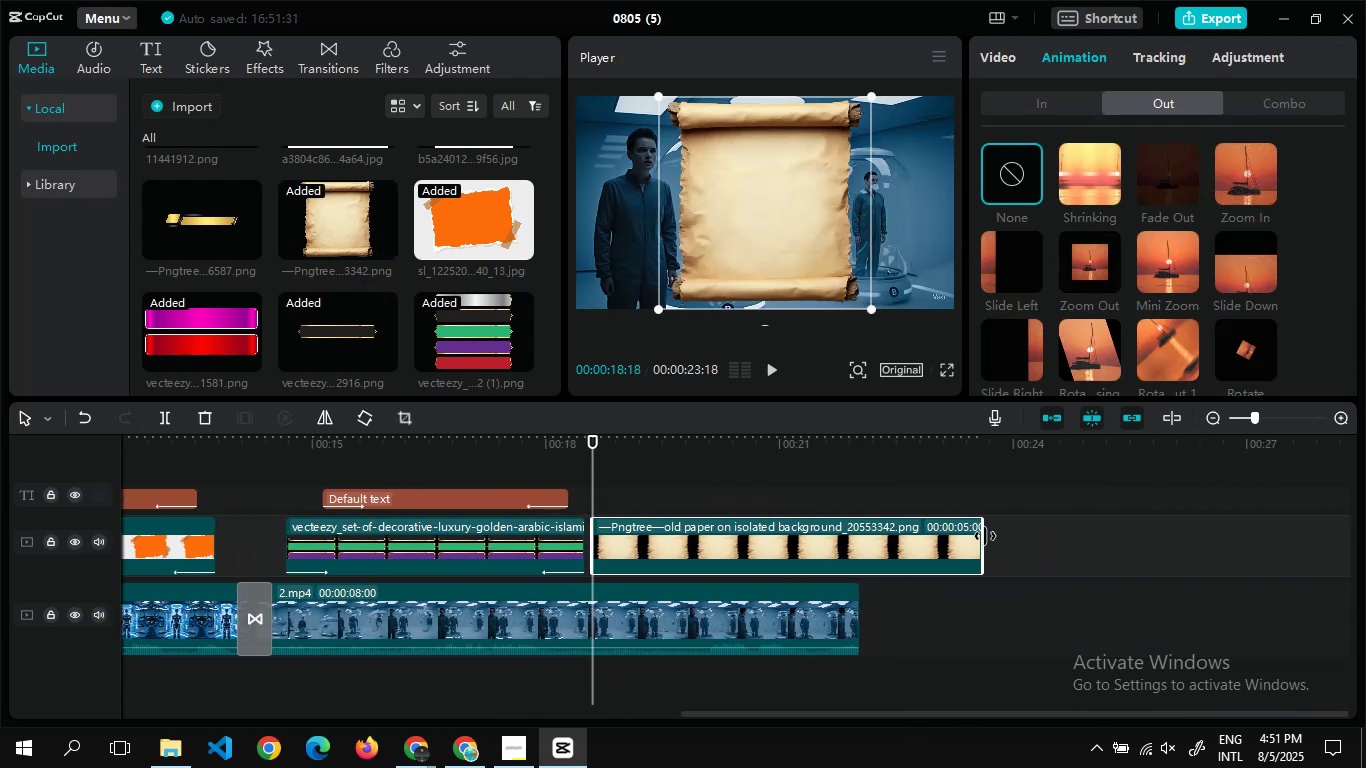 
left_click_drag(start_coordinate=[985, 537], to_coordinate=[827, 538])
 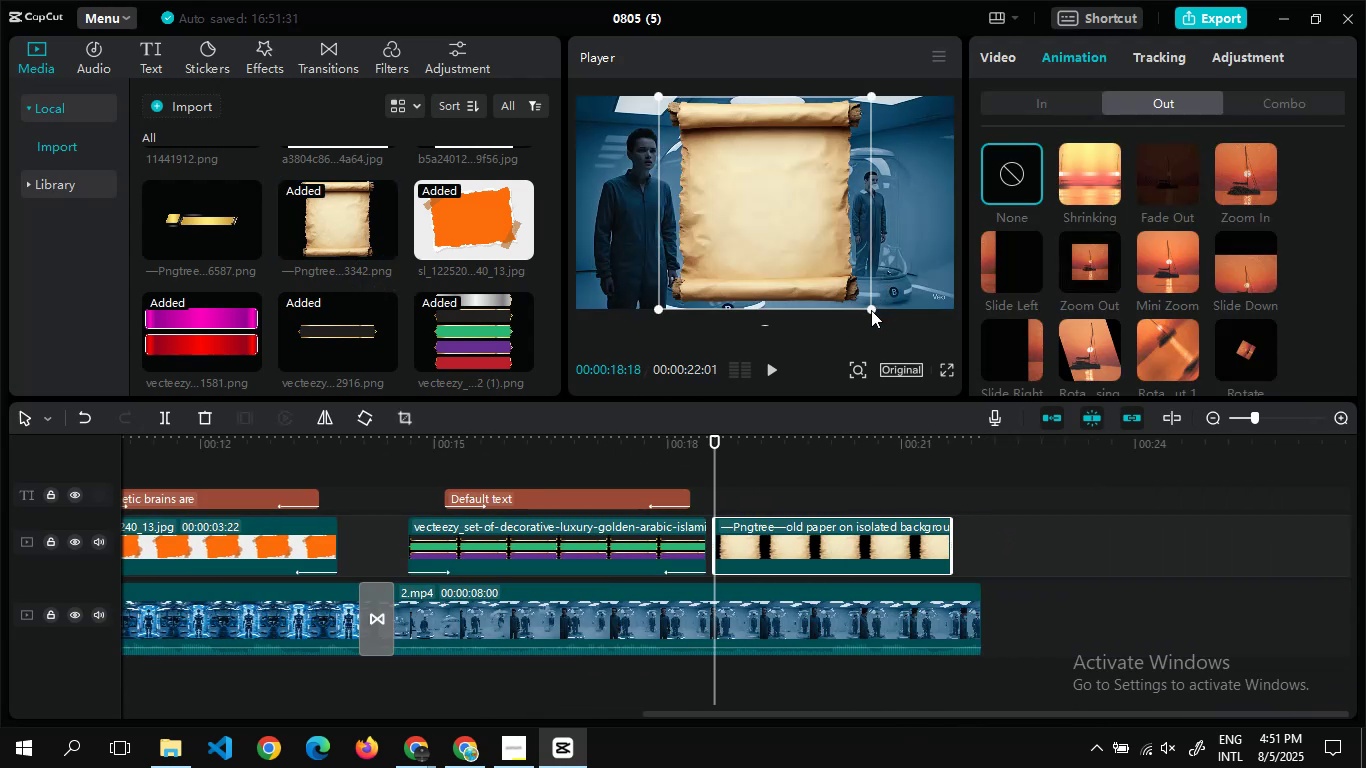 
left_click_drag(start_coordinate=[871, 310], to_coordinate=[815, 272])
 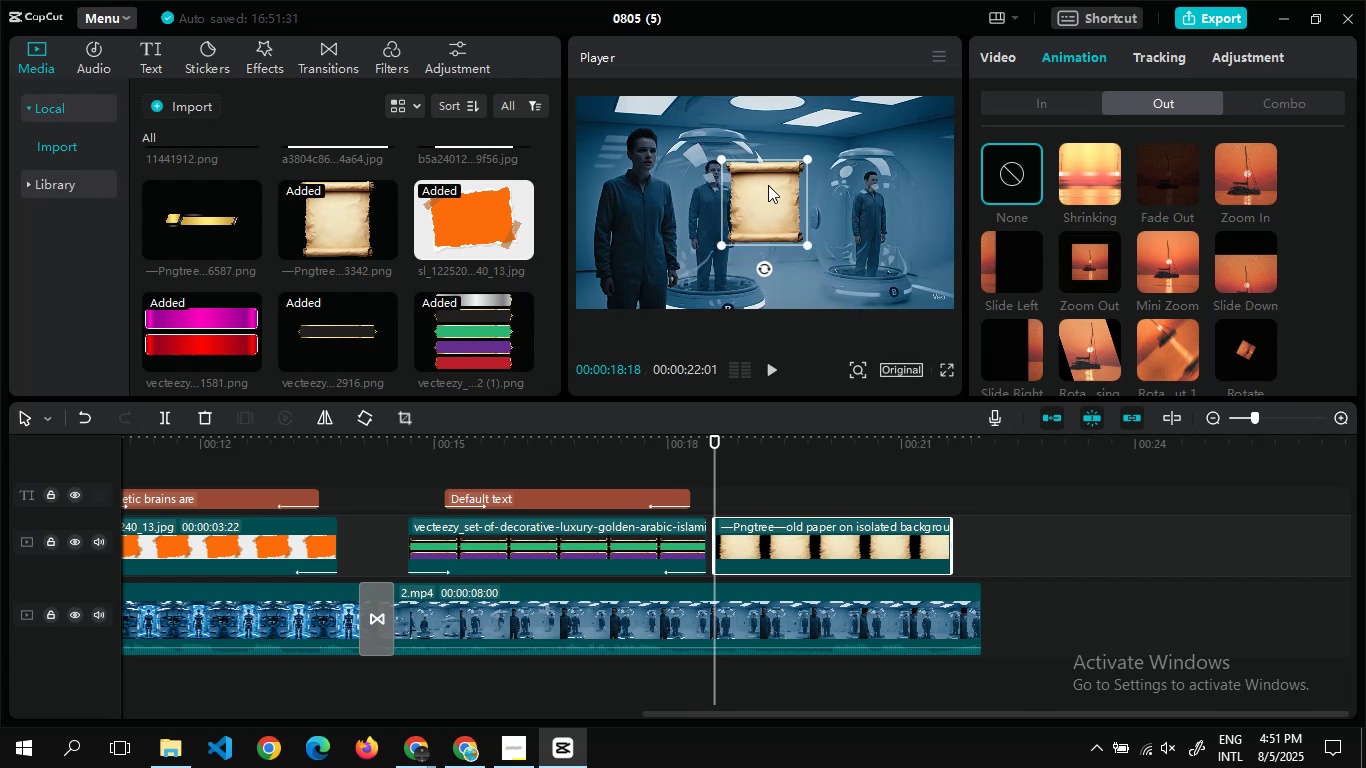 
left_click_drag(start_coordinate=[767, 183], to_coordinate=[914, 130])
 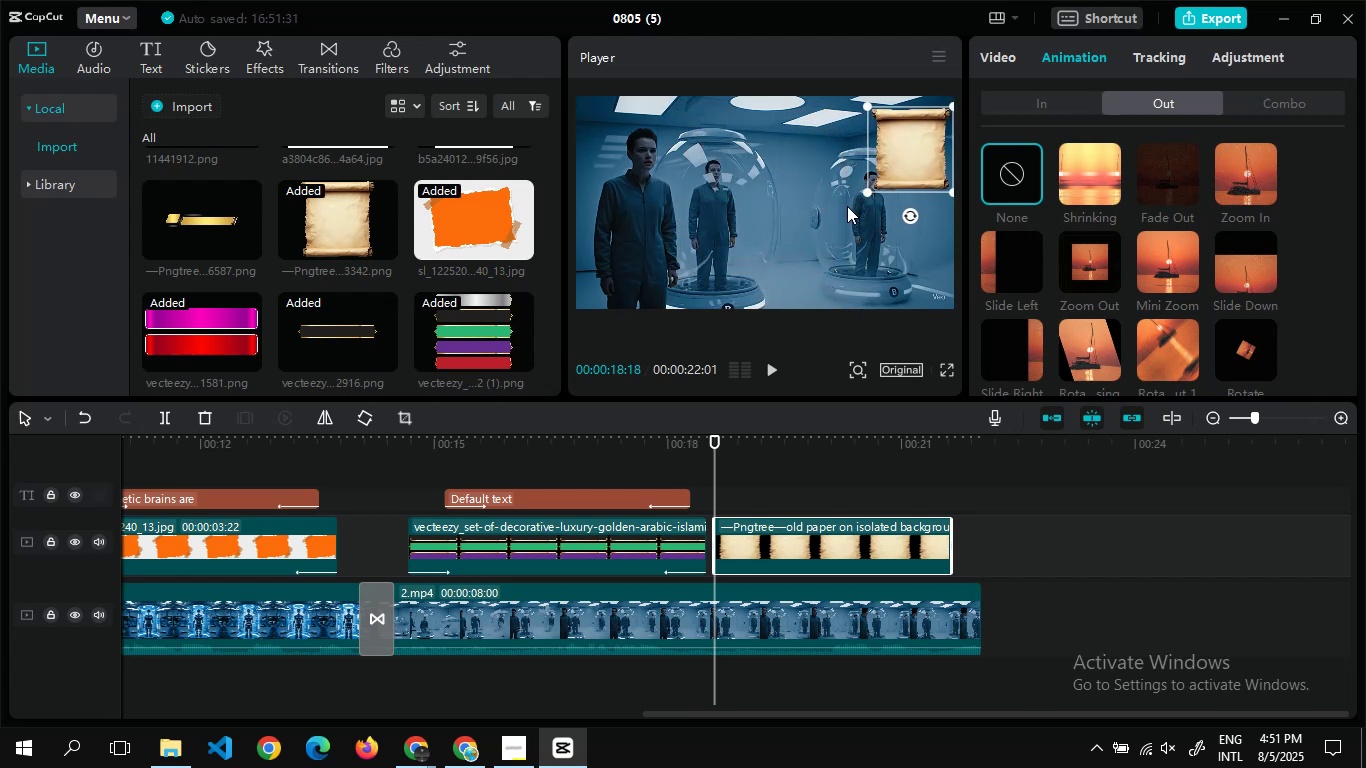 
left_click_drag(start_coordinate=[864, 191], to_coordinate=[858, 202])
 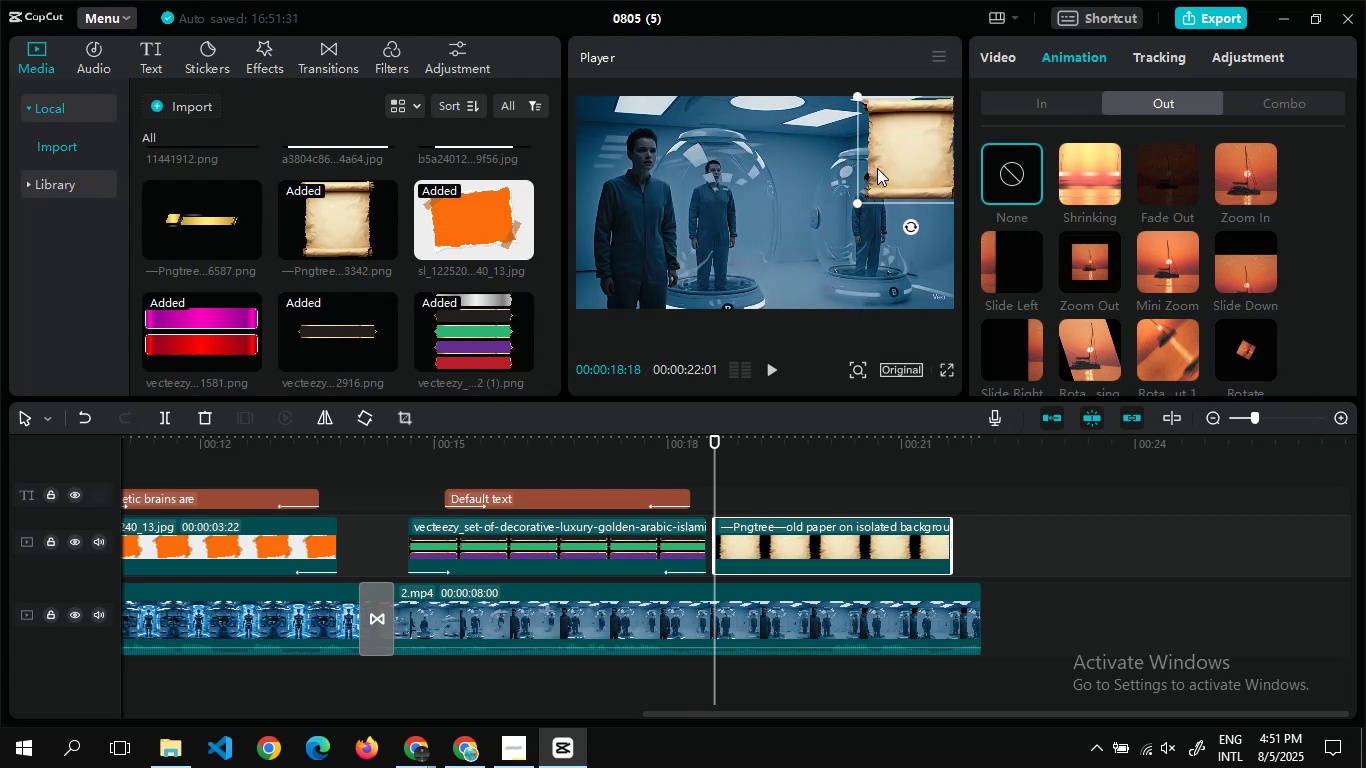 
left_click_drag(start_coordinate=[877, 168], to_coordinate=[871, 171])
 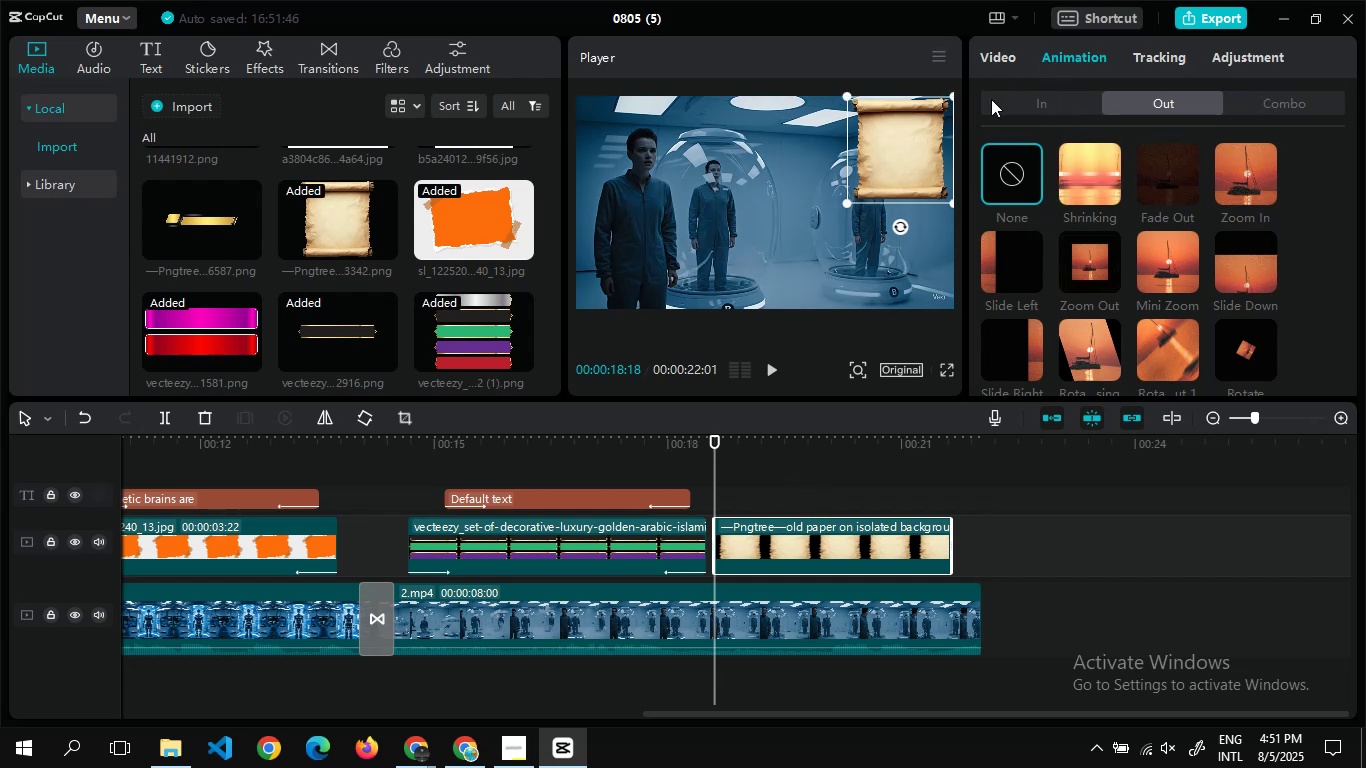 
wait(11.18)
 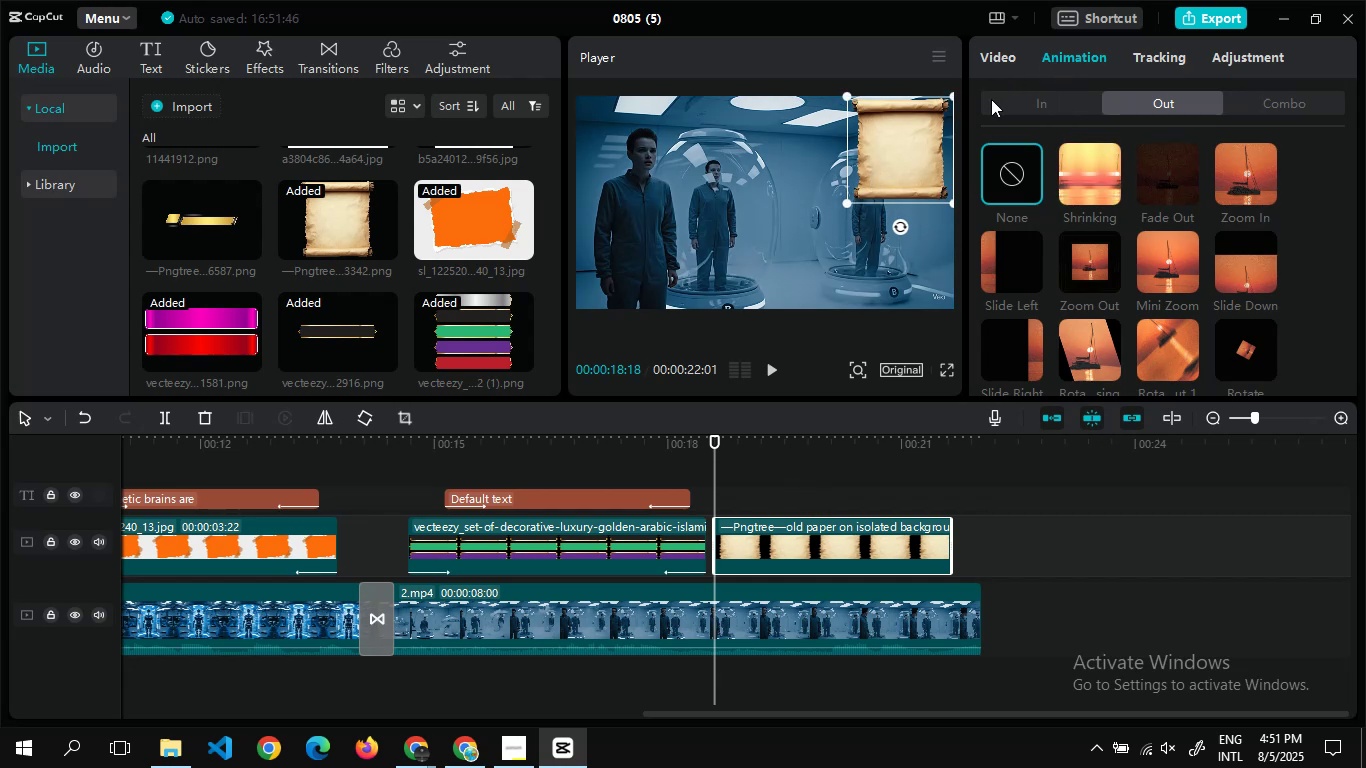 
left_click([1018, 321])
 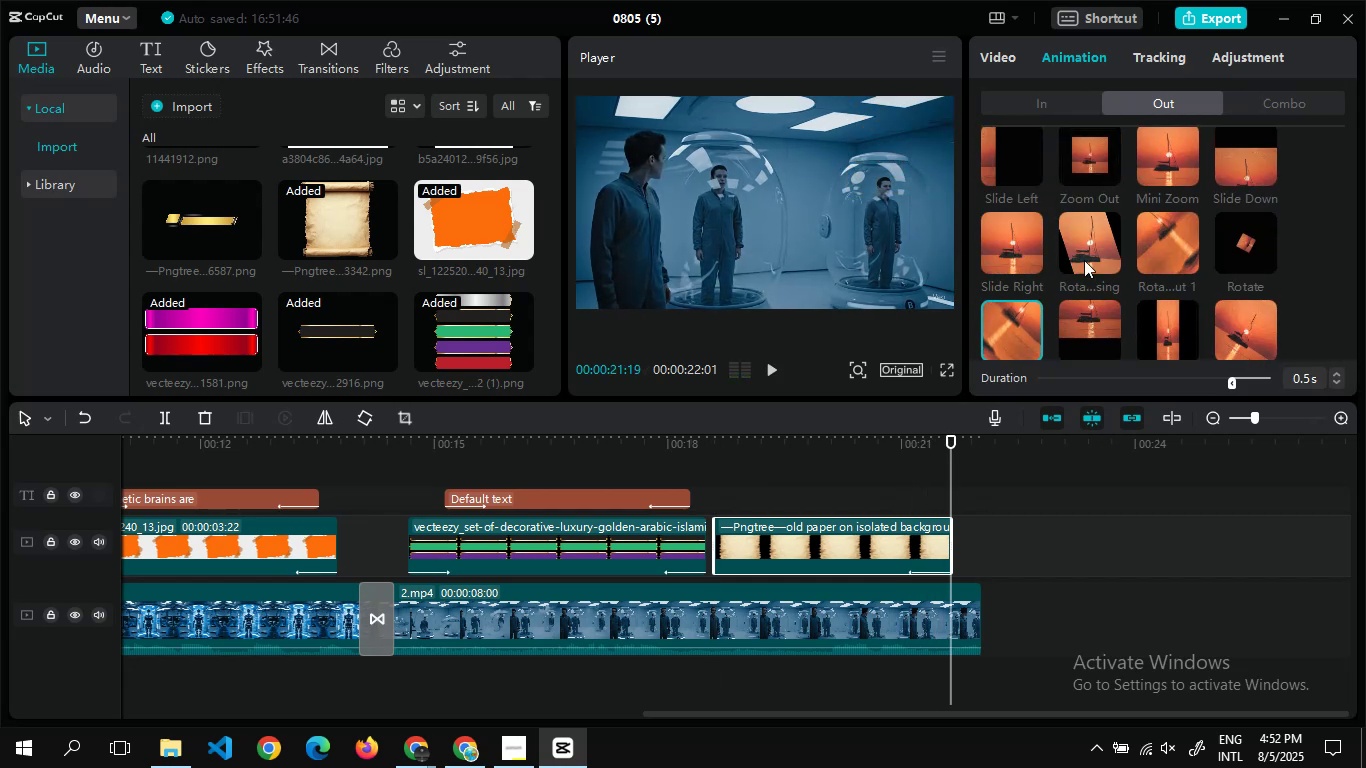 
left_click([1114, 302])
 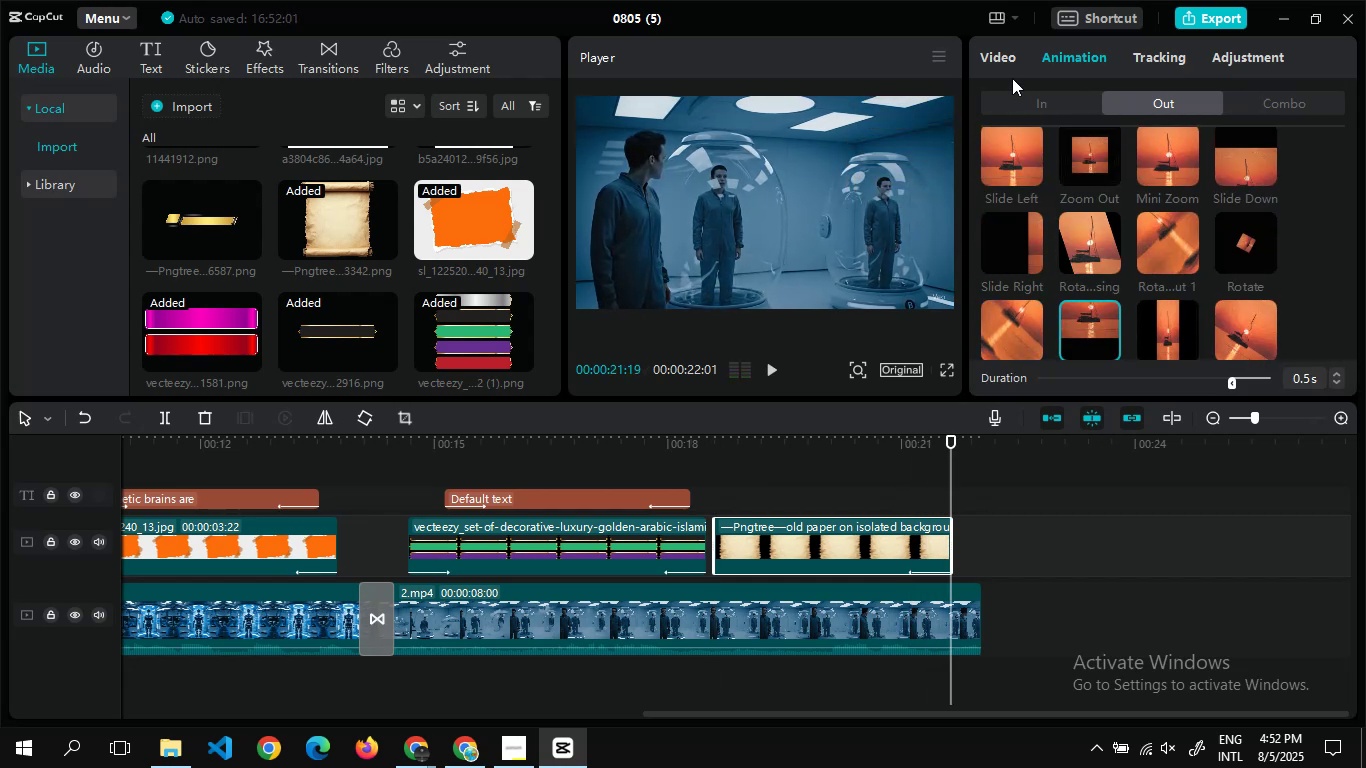 
left_click([1023, 100])
 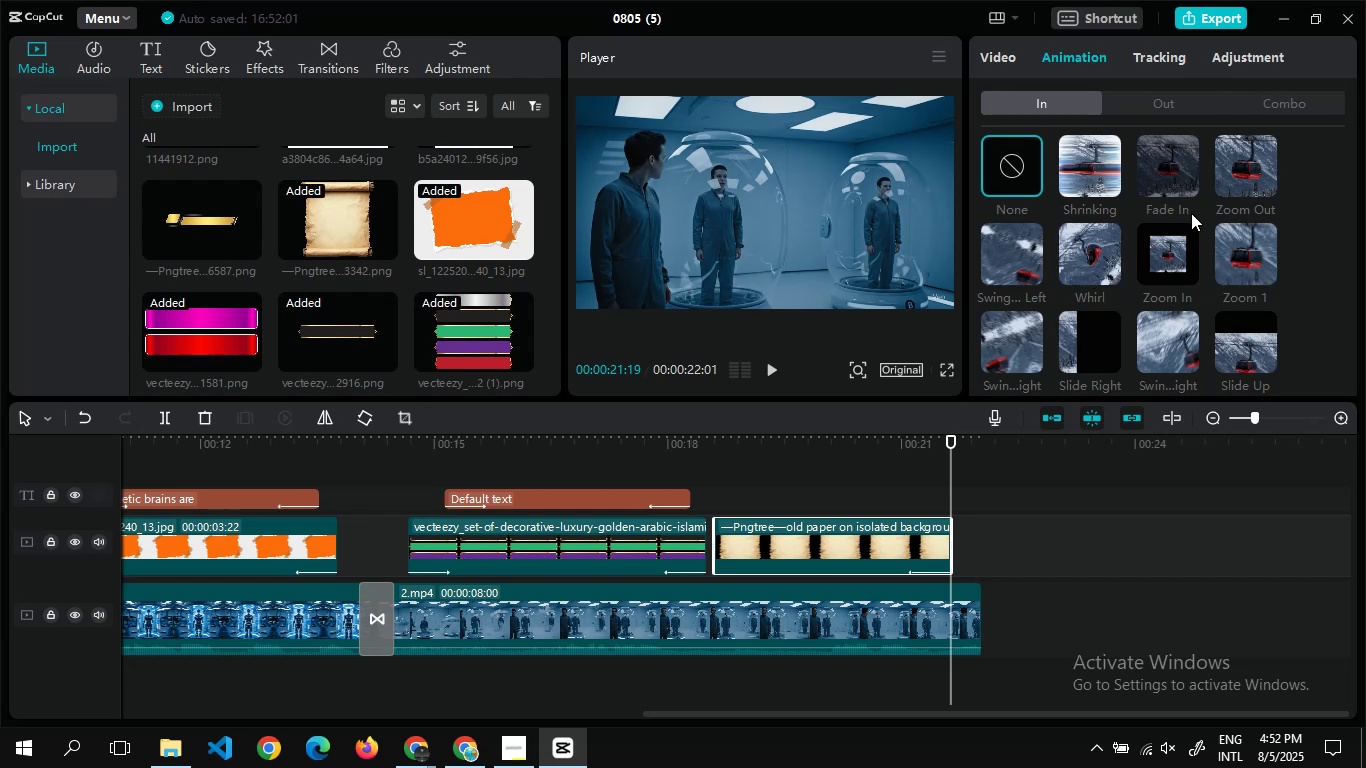 
left_click([1185, 225])
 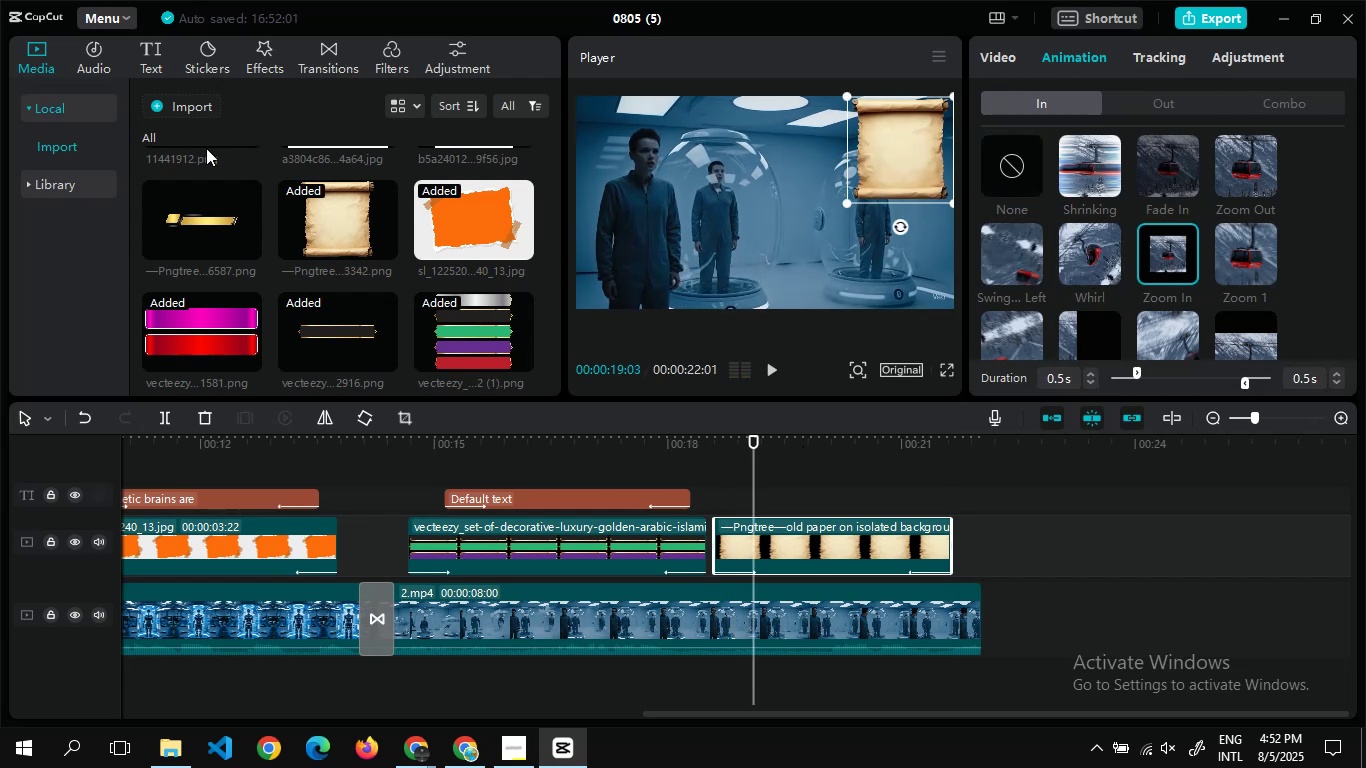 
wait(5.86)
 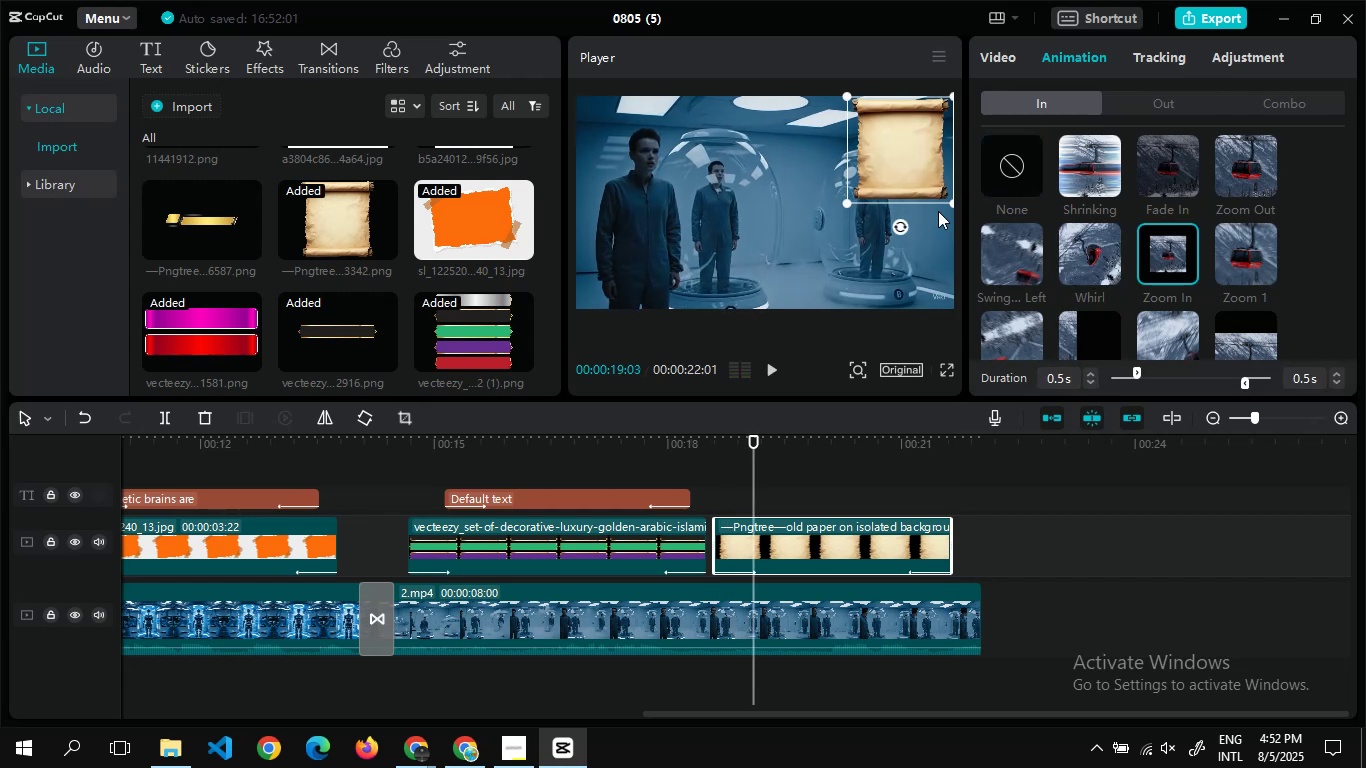 
left_click([158, 50])
 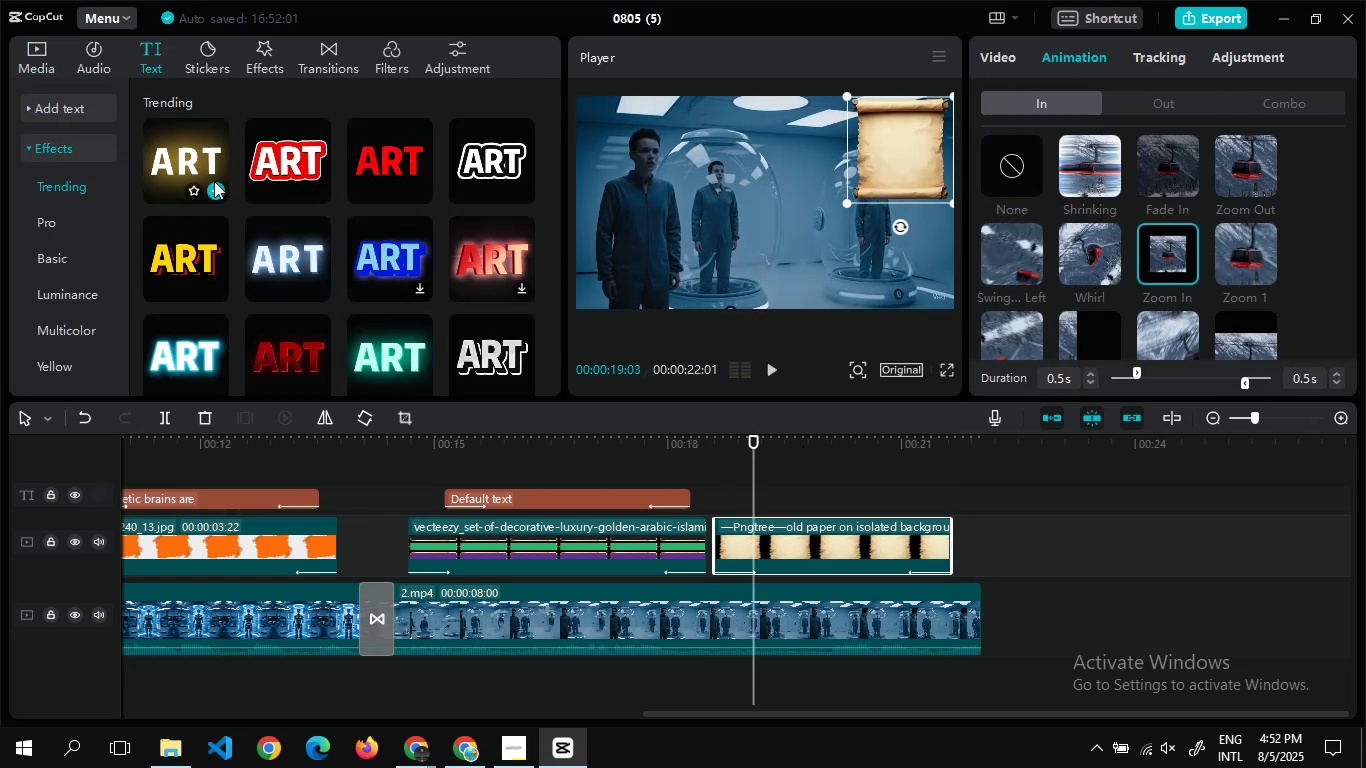 
left_click([218, 184])
 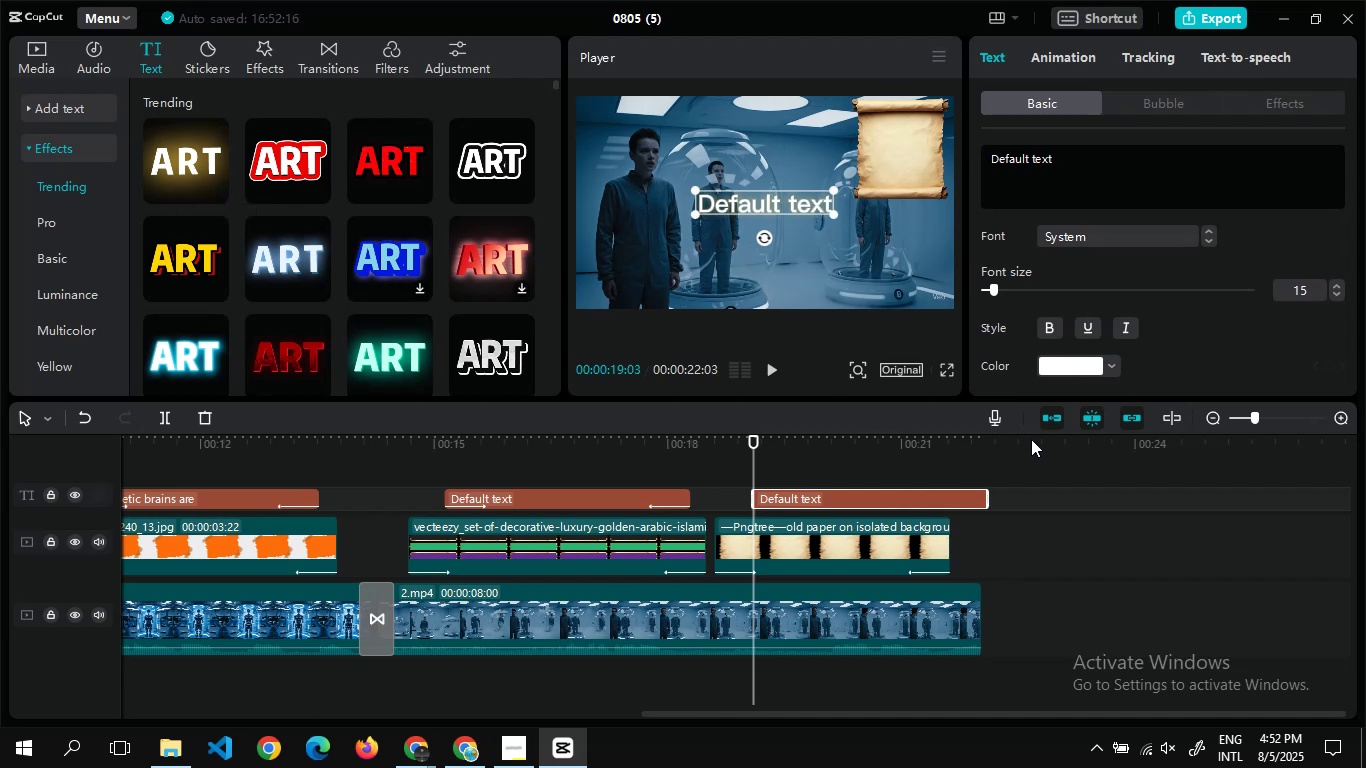 
wait(7.4)
 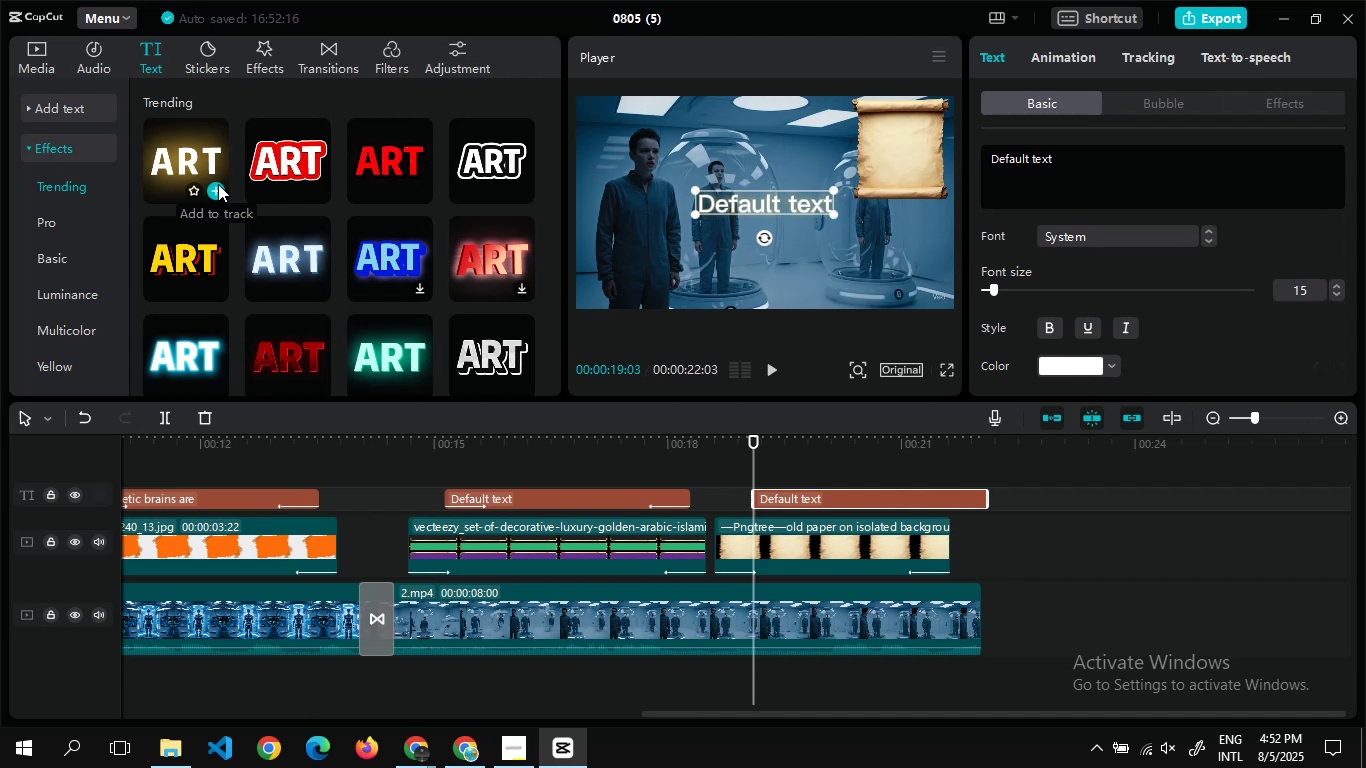 
left_click_drag(start_coordinate=[988, 496], to_coordinate=[931, 505])
 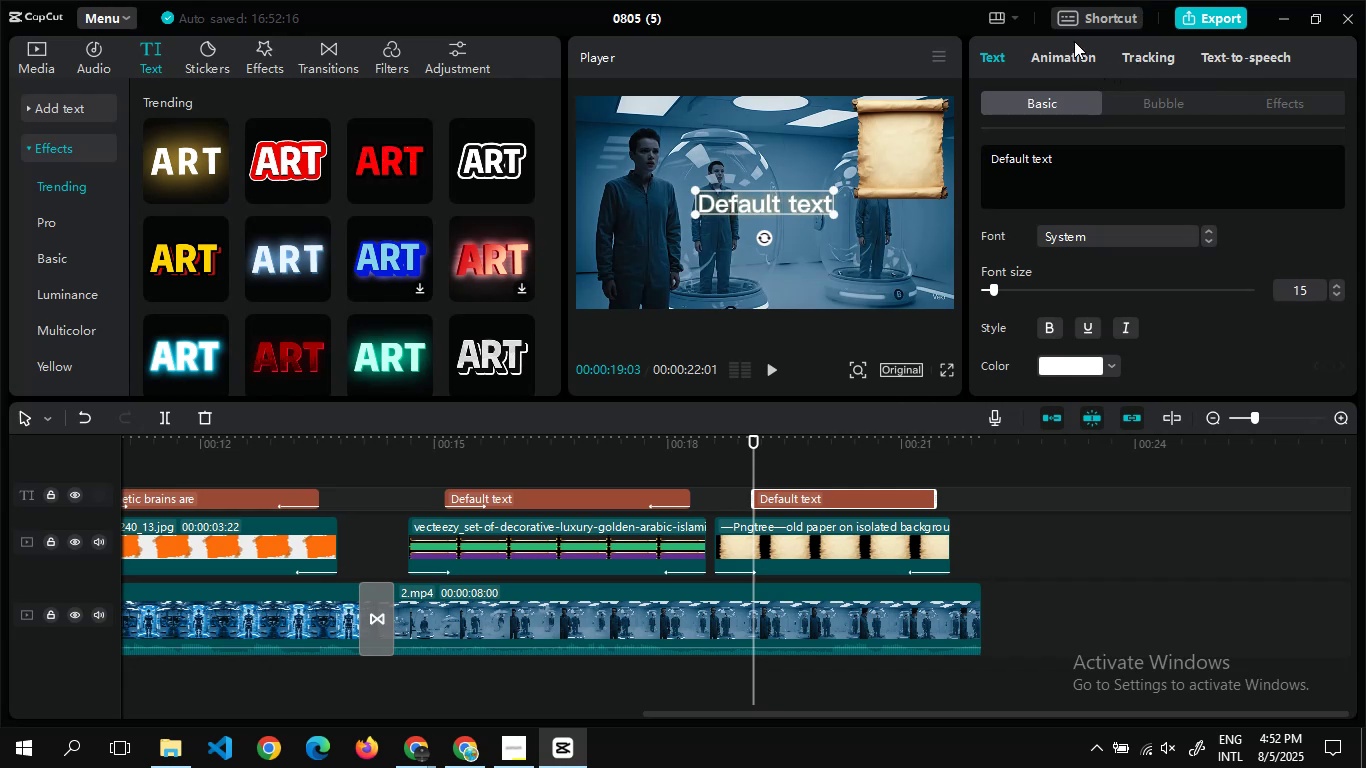 
left_click([1072, 56])
 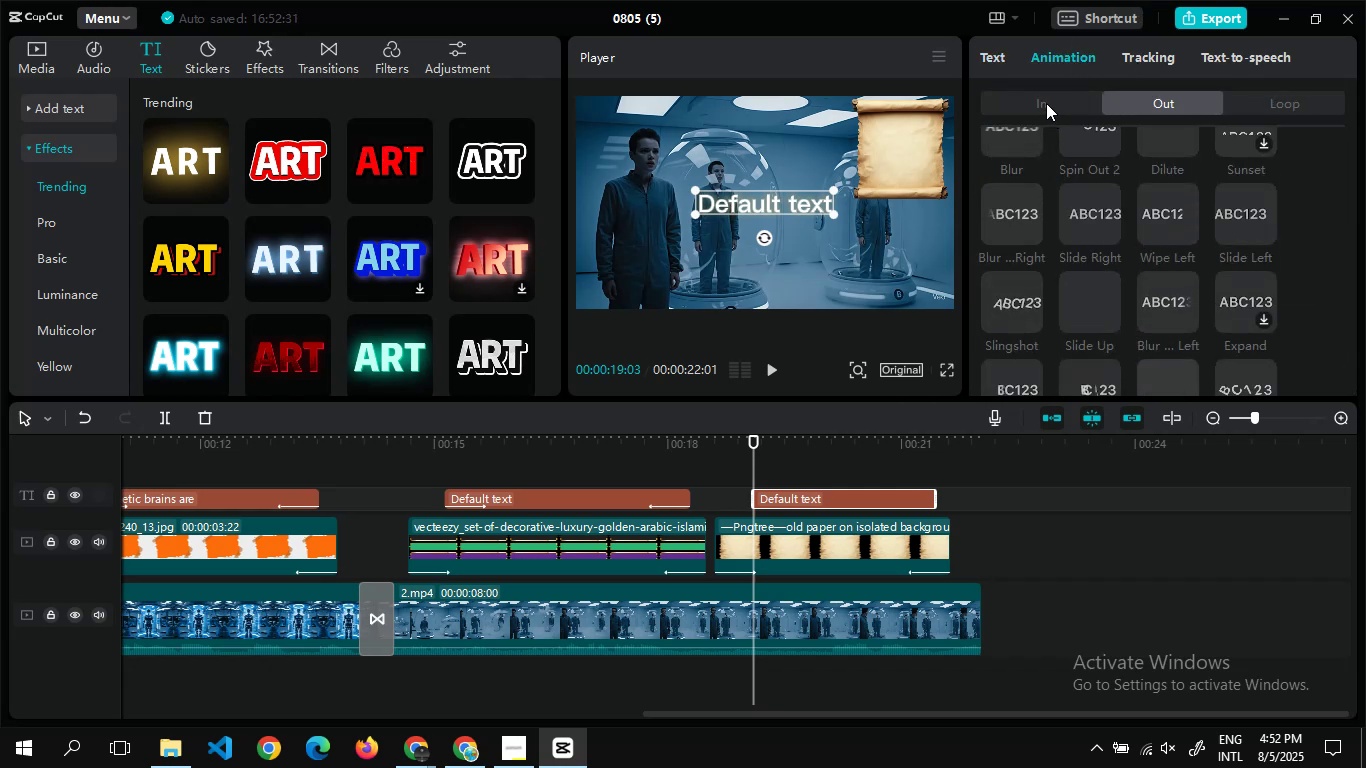 
wait(6.39)
 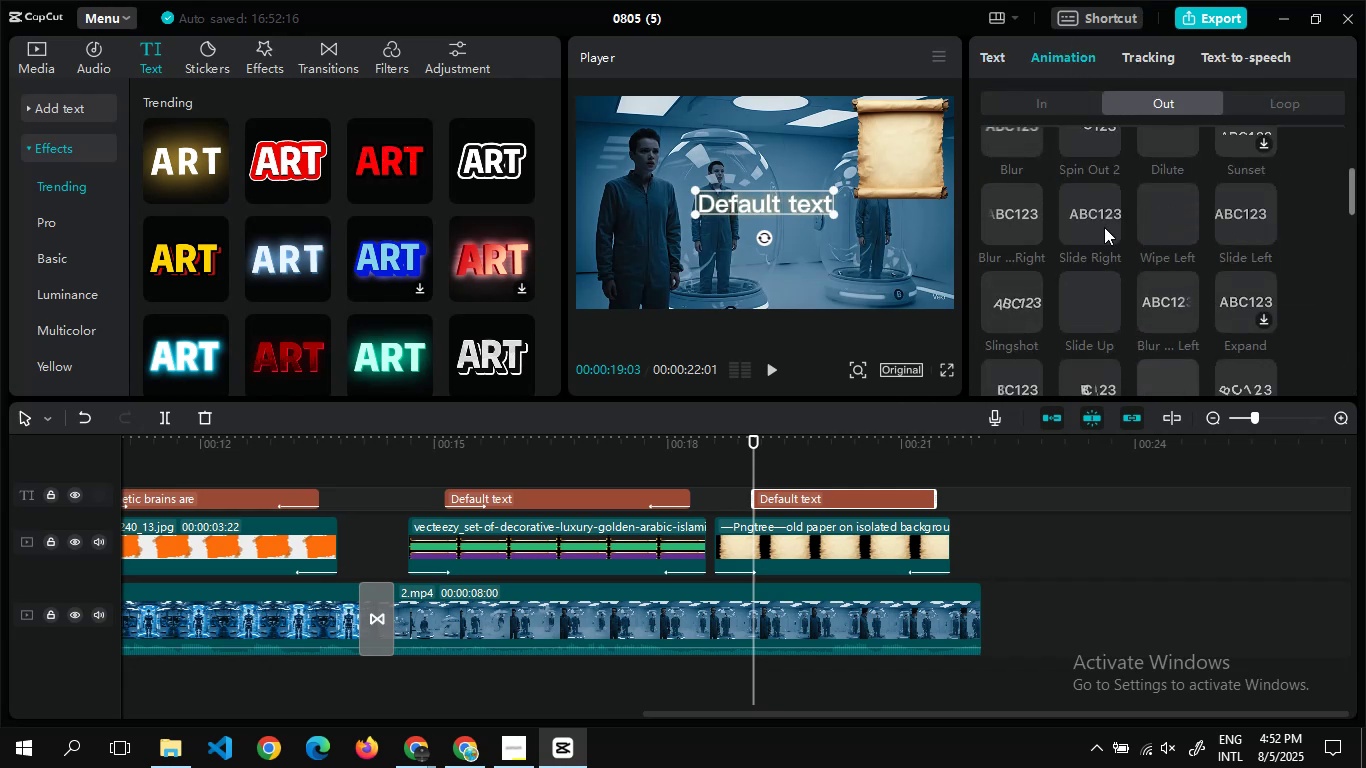 
left_click([1046, 103])
 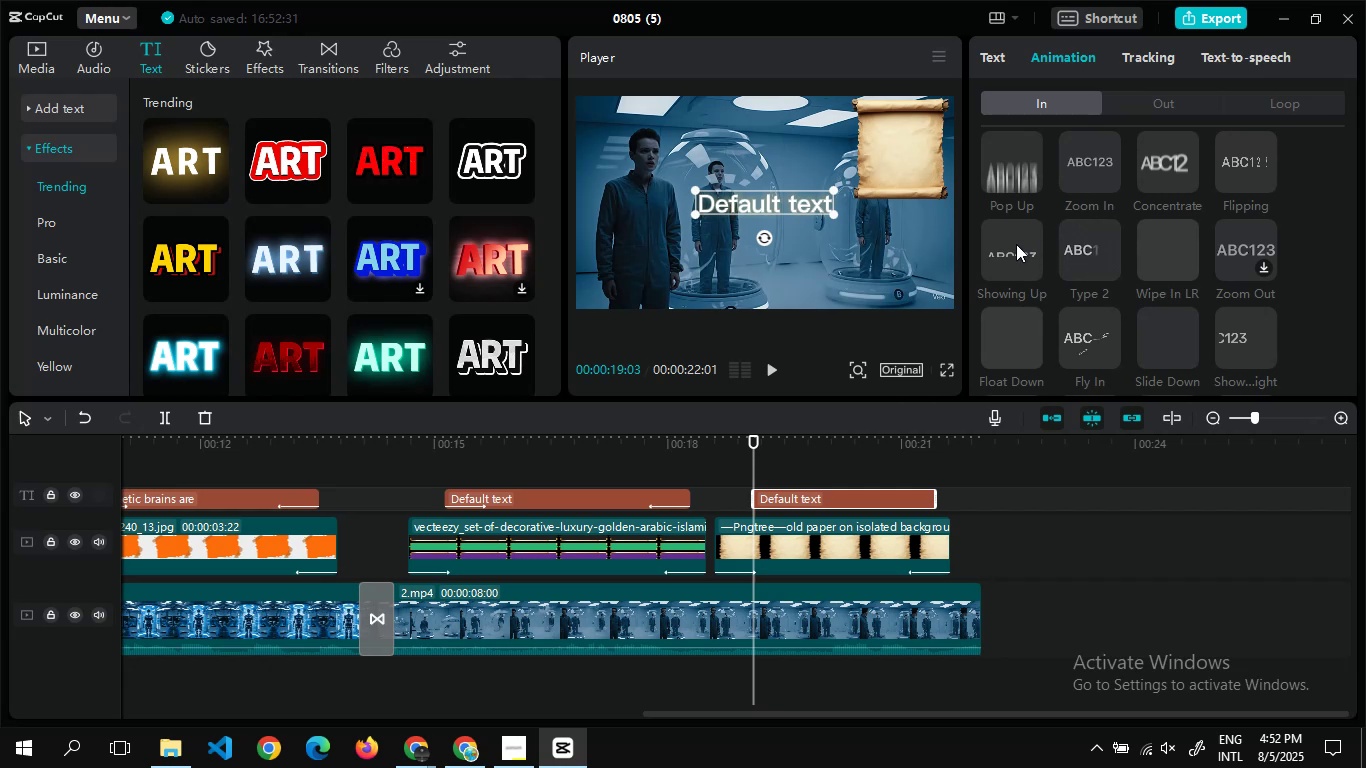 
left_click([1081, 234])
 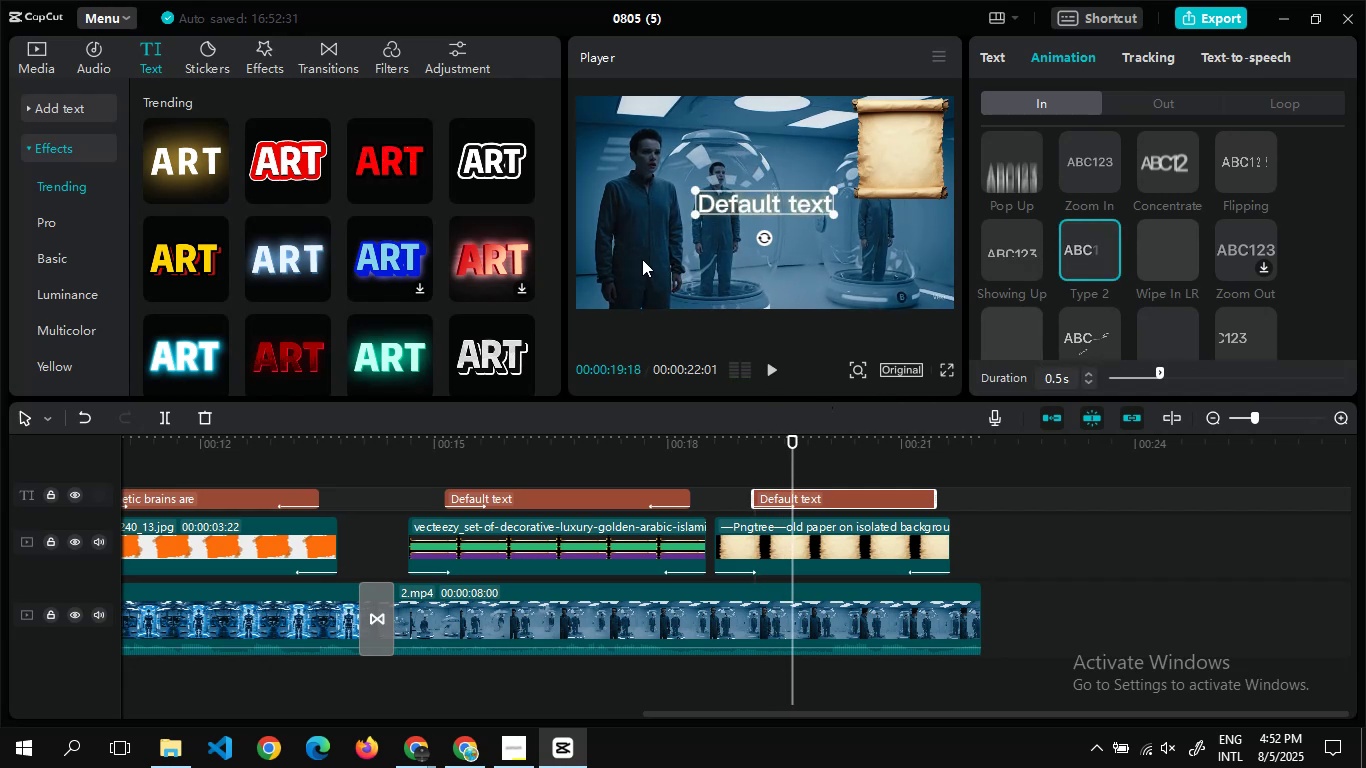 
wait(6.88)
 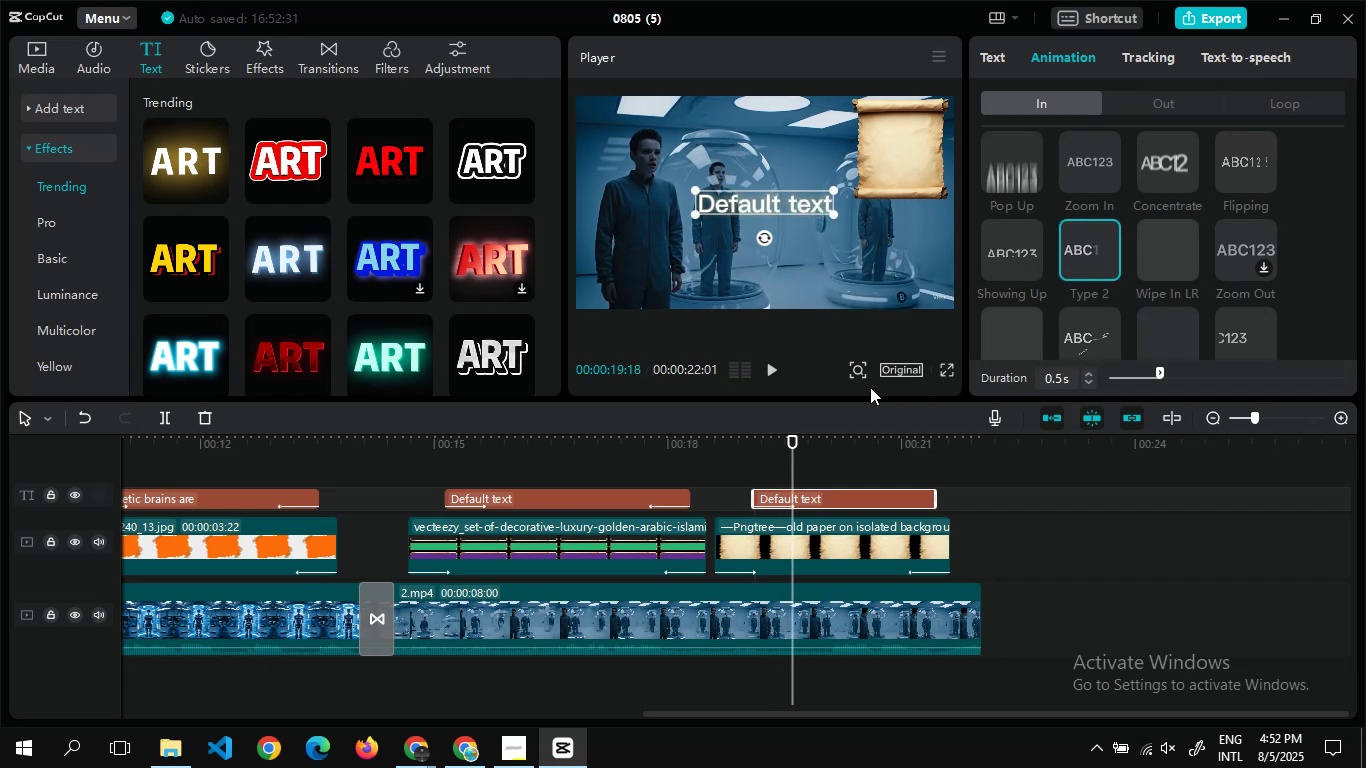 
key(Alt+Tab)
 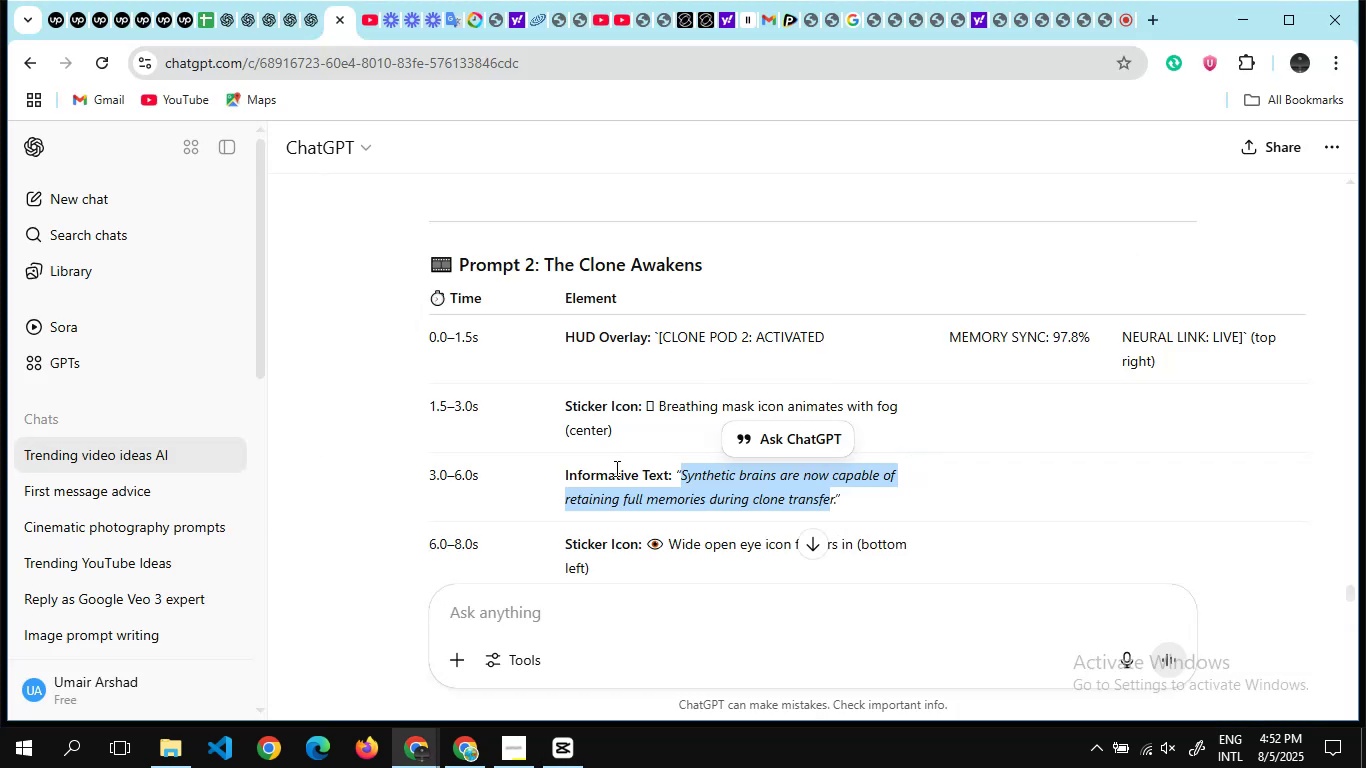 
scroll: coordinate [615, 468], scroll_direction: down, amount: 5.0
 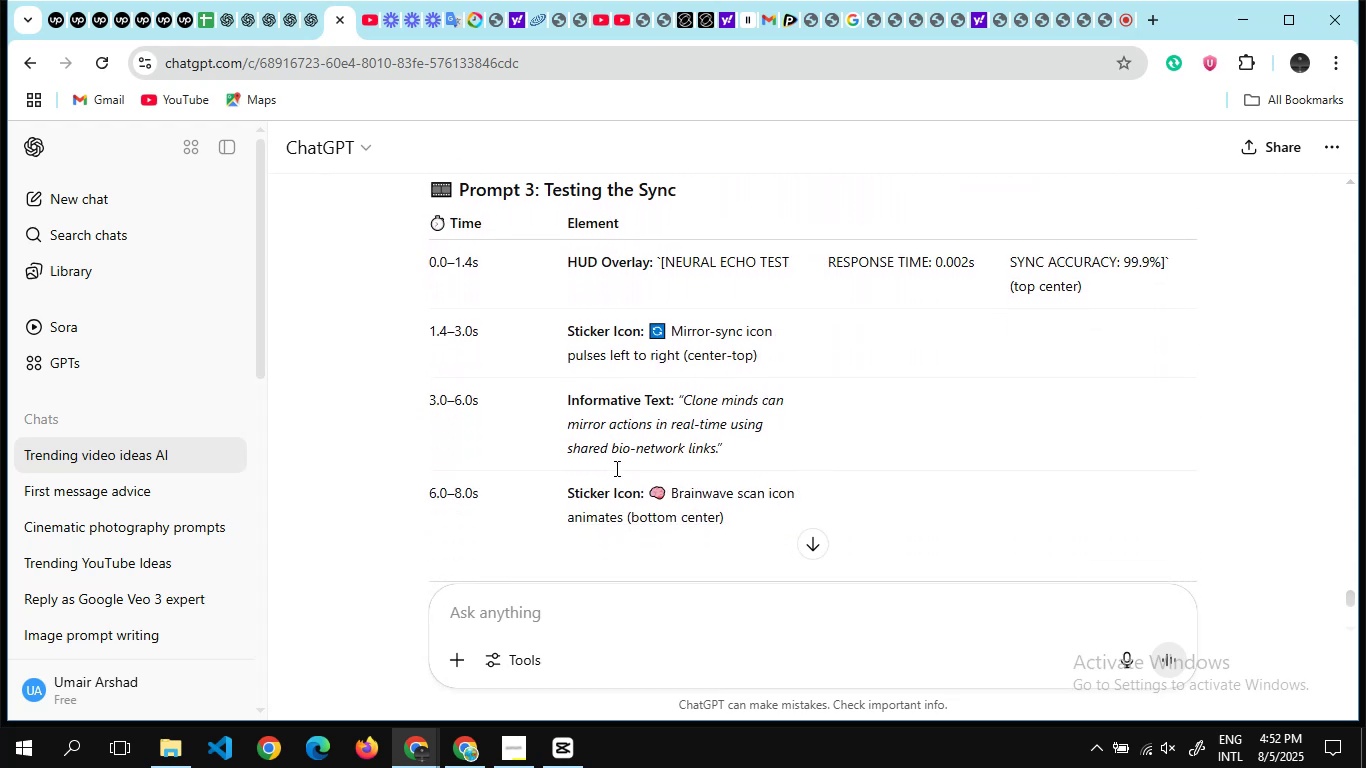 
key(Alt+AltLeft)
 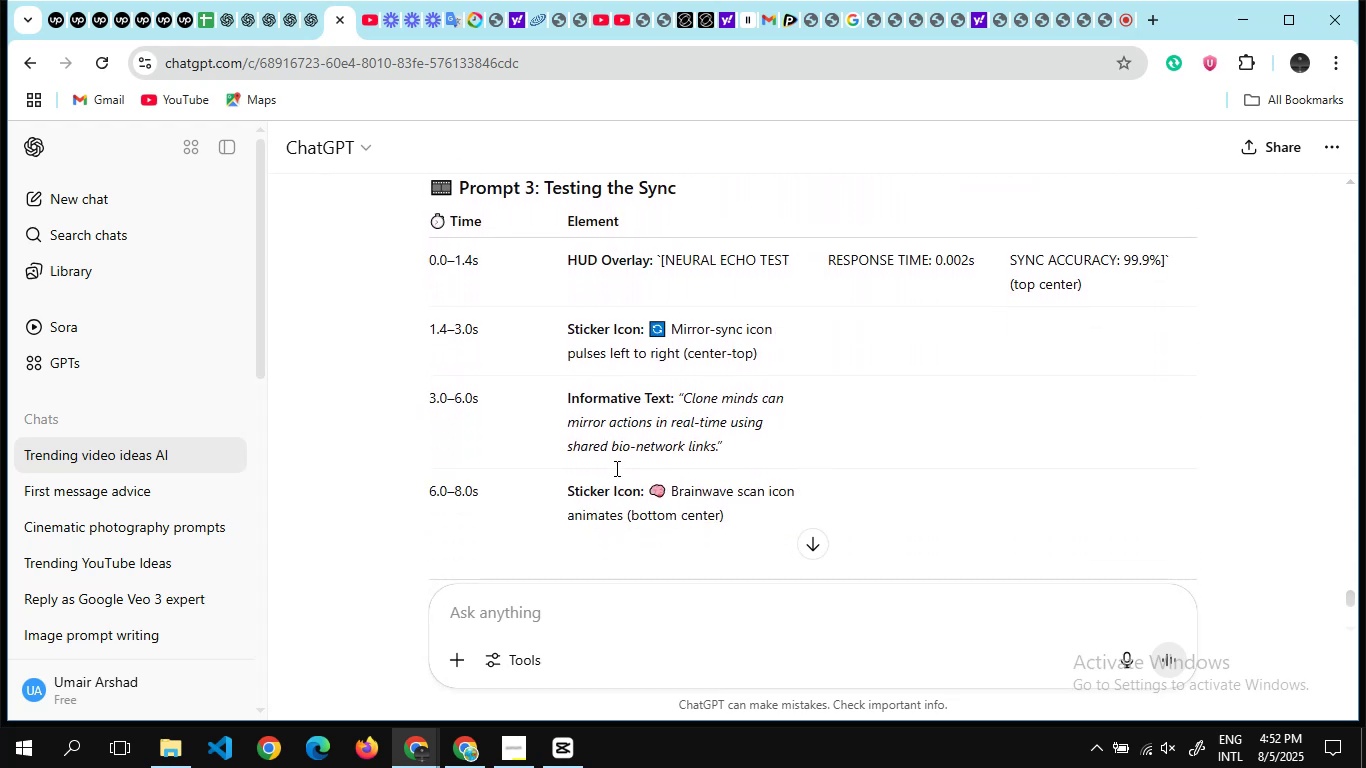 
key(Alt+Tab)
 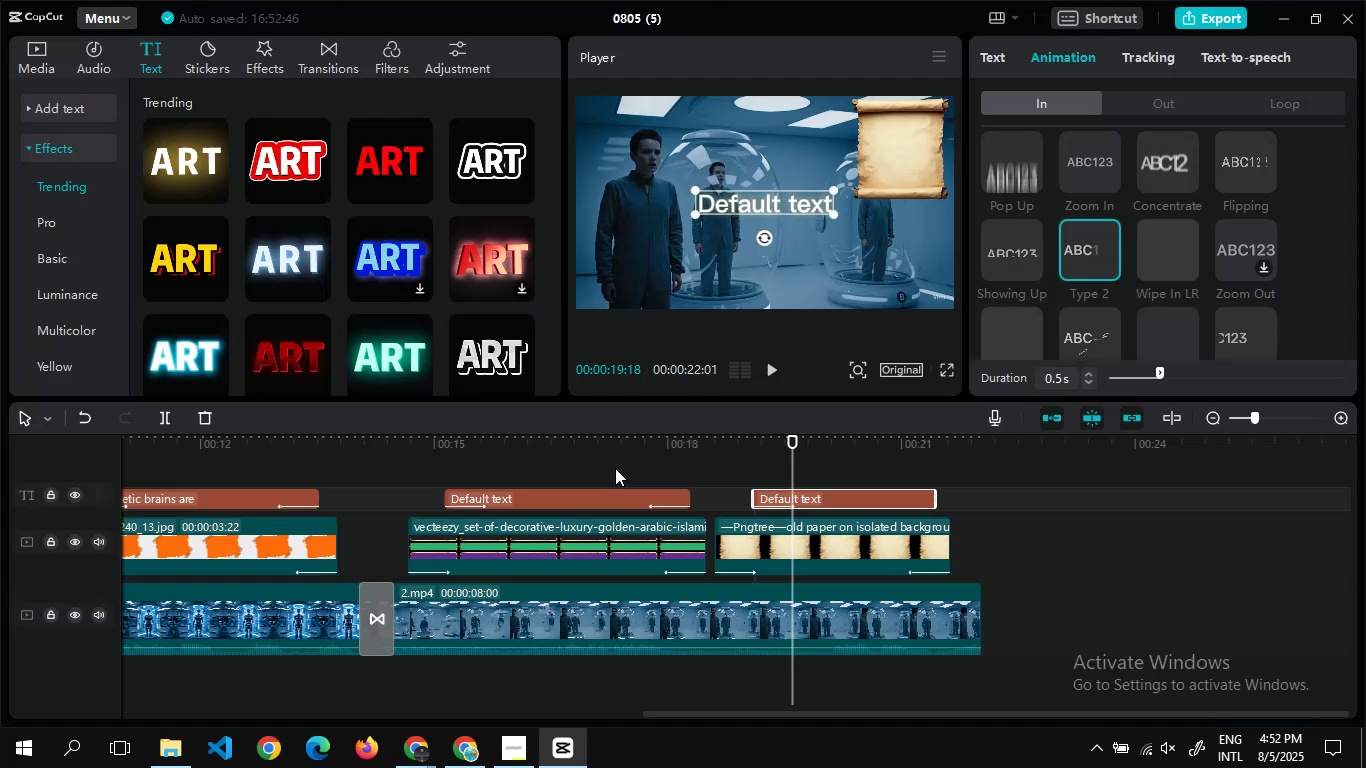 
key(Alt+AltLeft)
 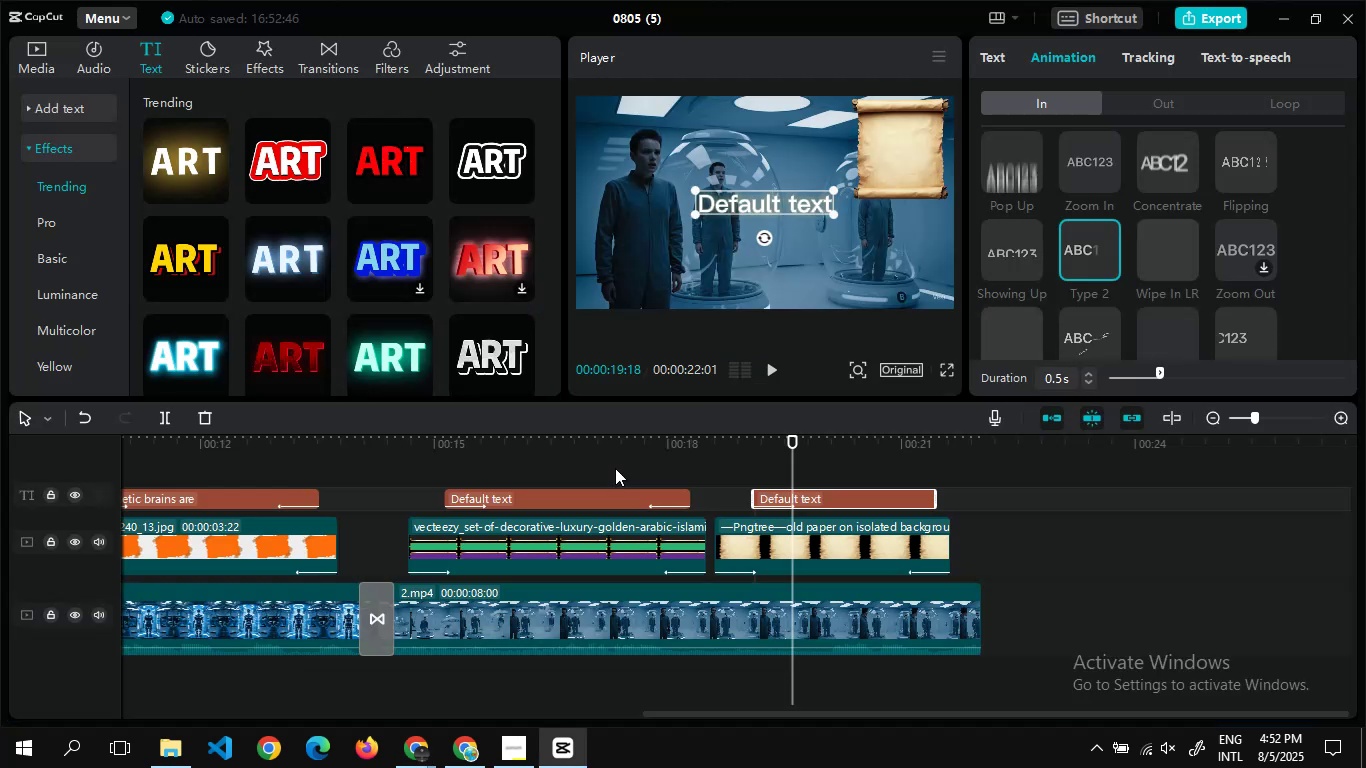 
key(Alt+Tab)
 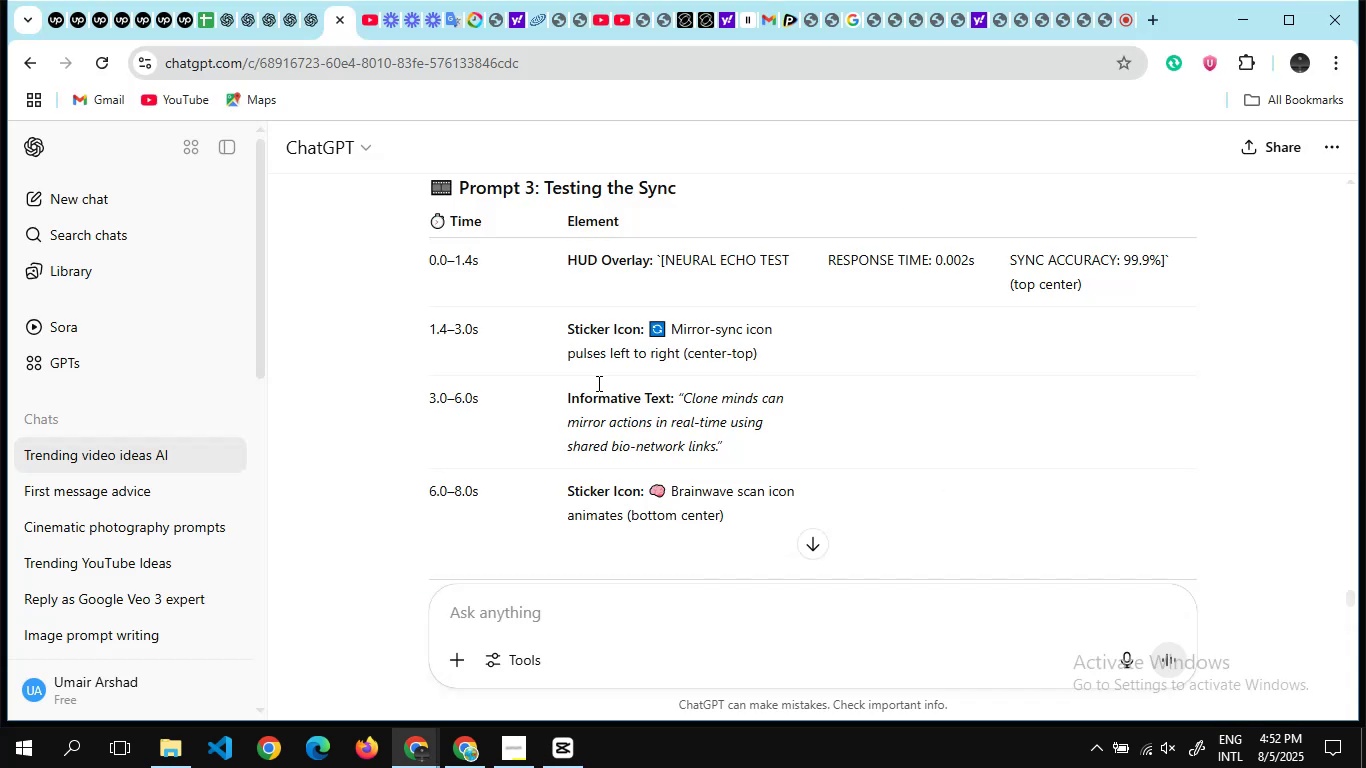 
scroll: coordinate [597, 383], scroll_direction: up, amount: 2.0
 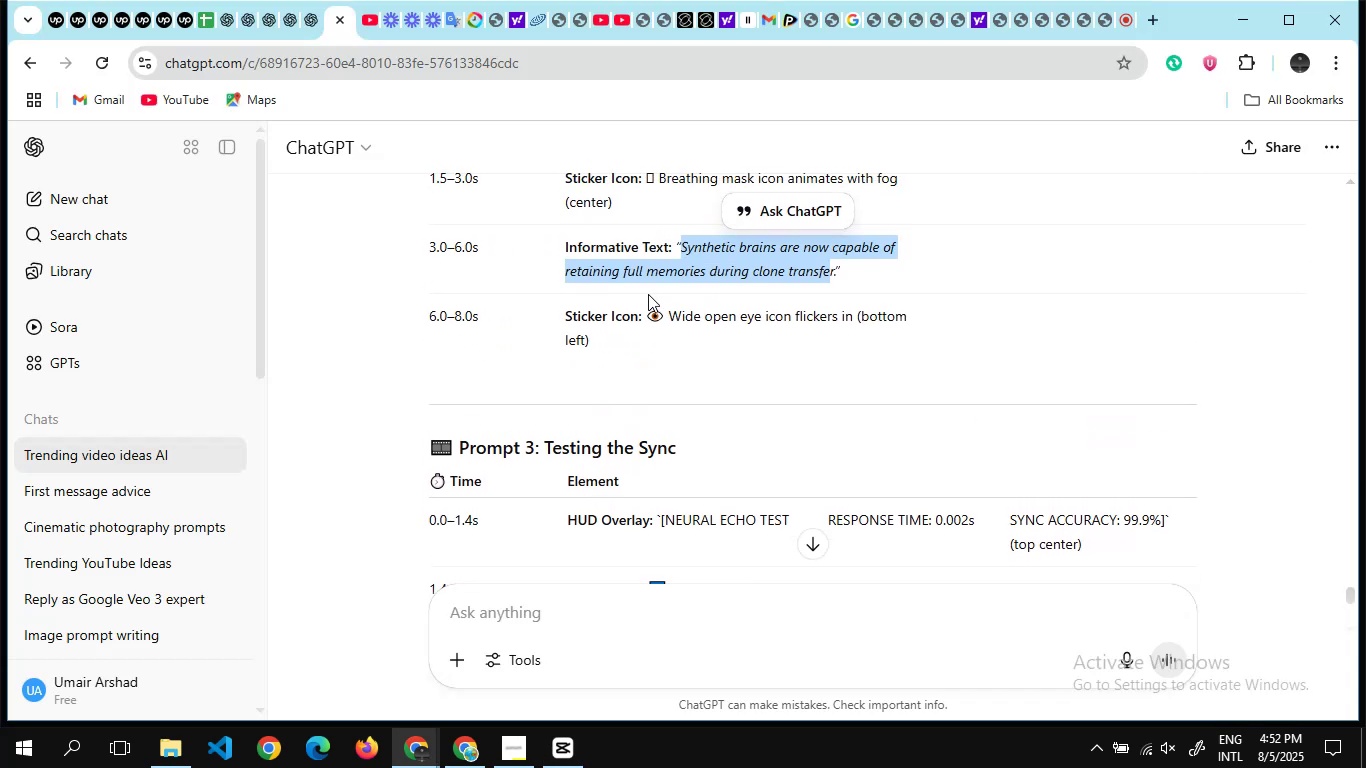 
key(Control+C)
 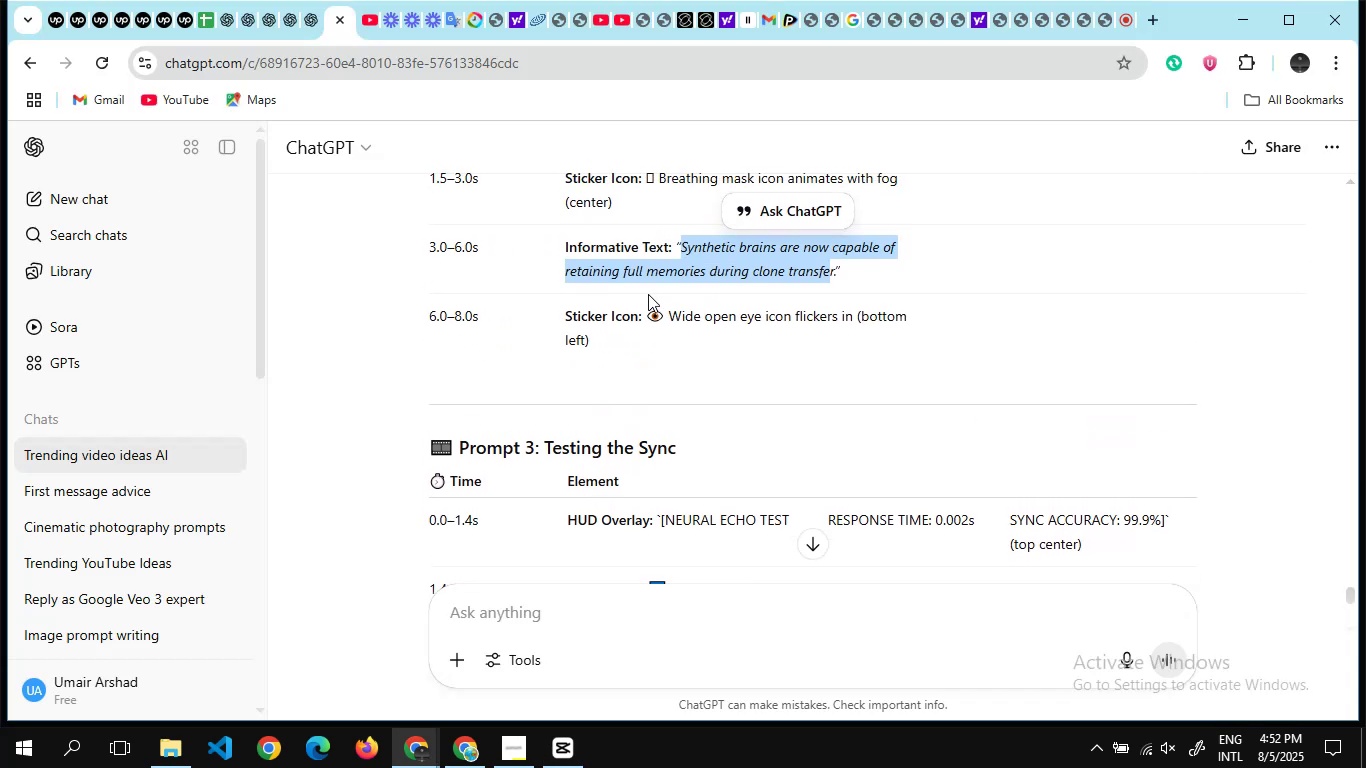 
key(Tab)
 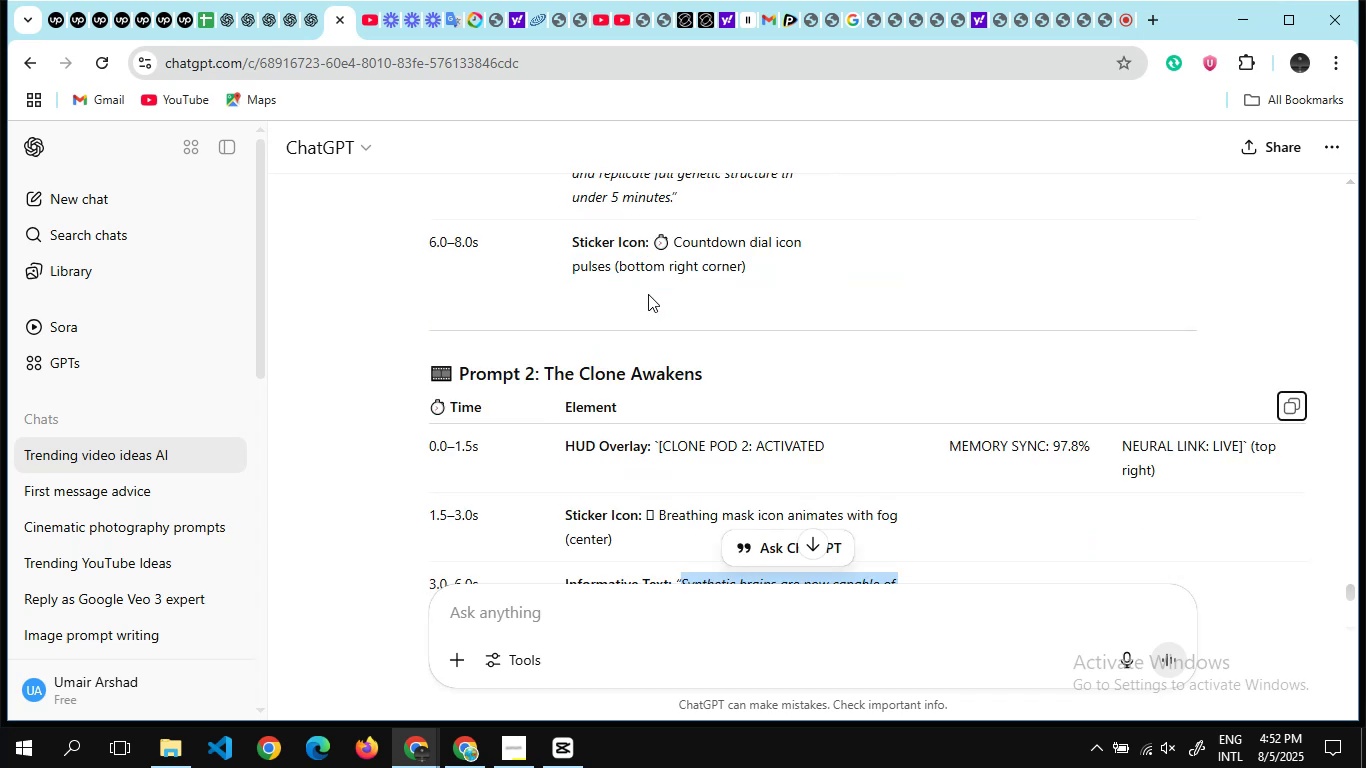 
key(Alt+AltLeft)
 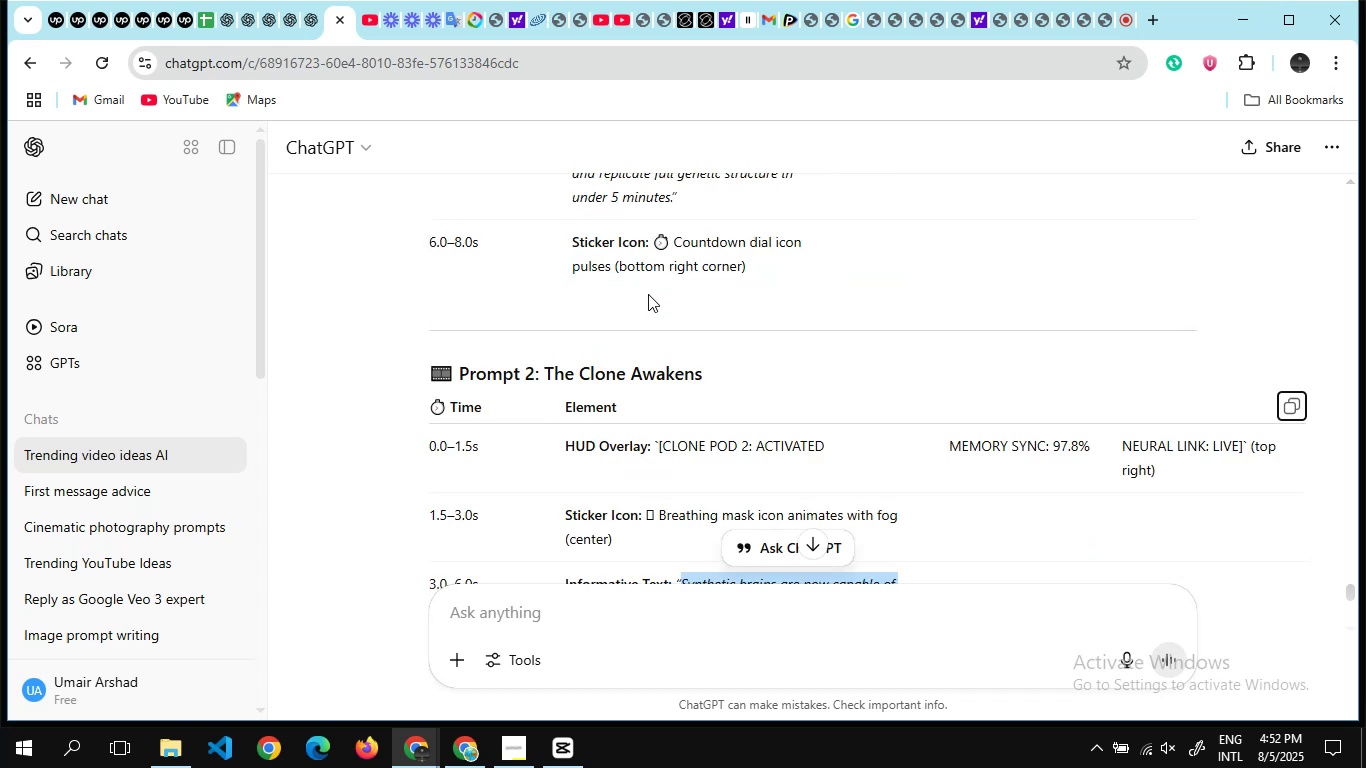 
key(Alt+Tab)
 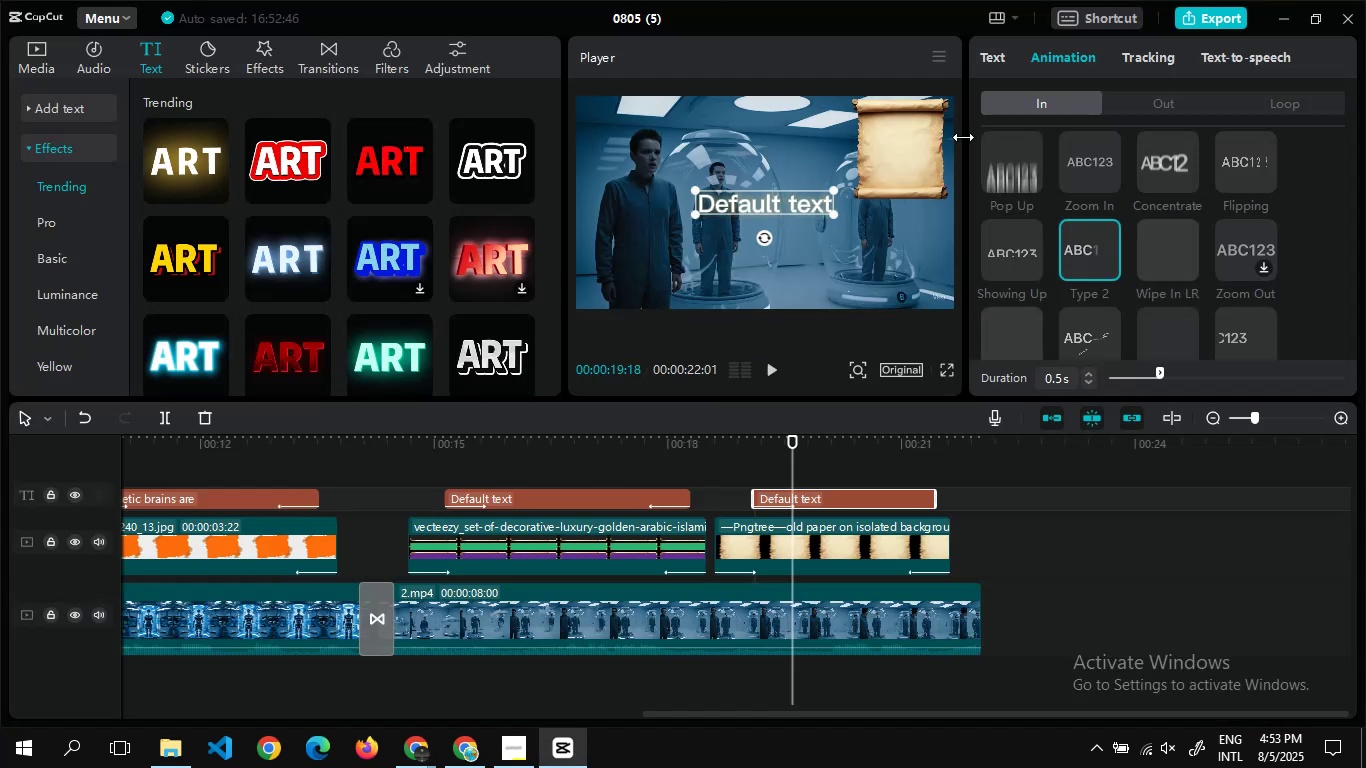 
wait(6.23)
 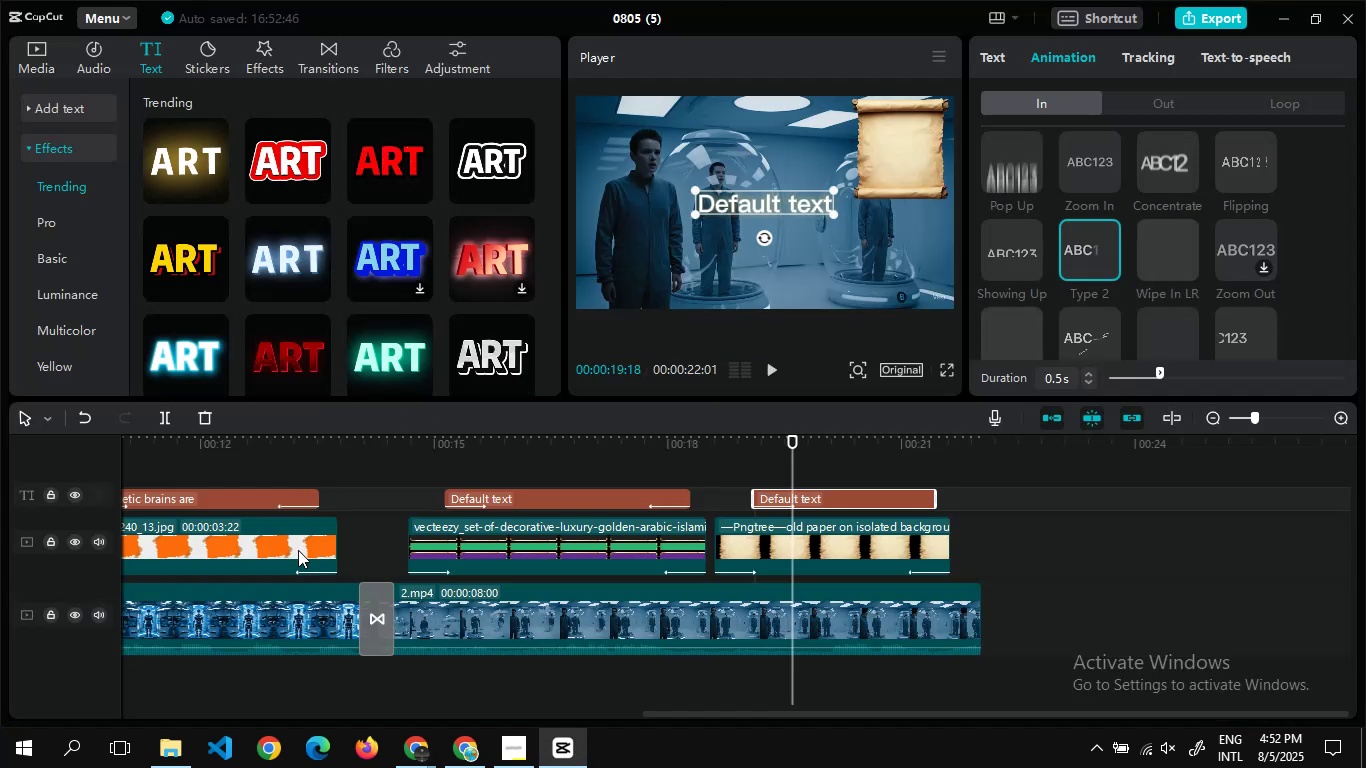 
left_click([991, 55])
 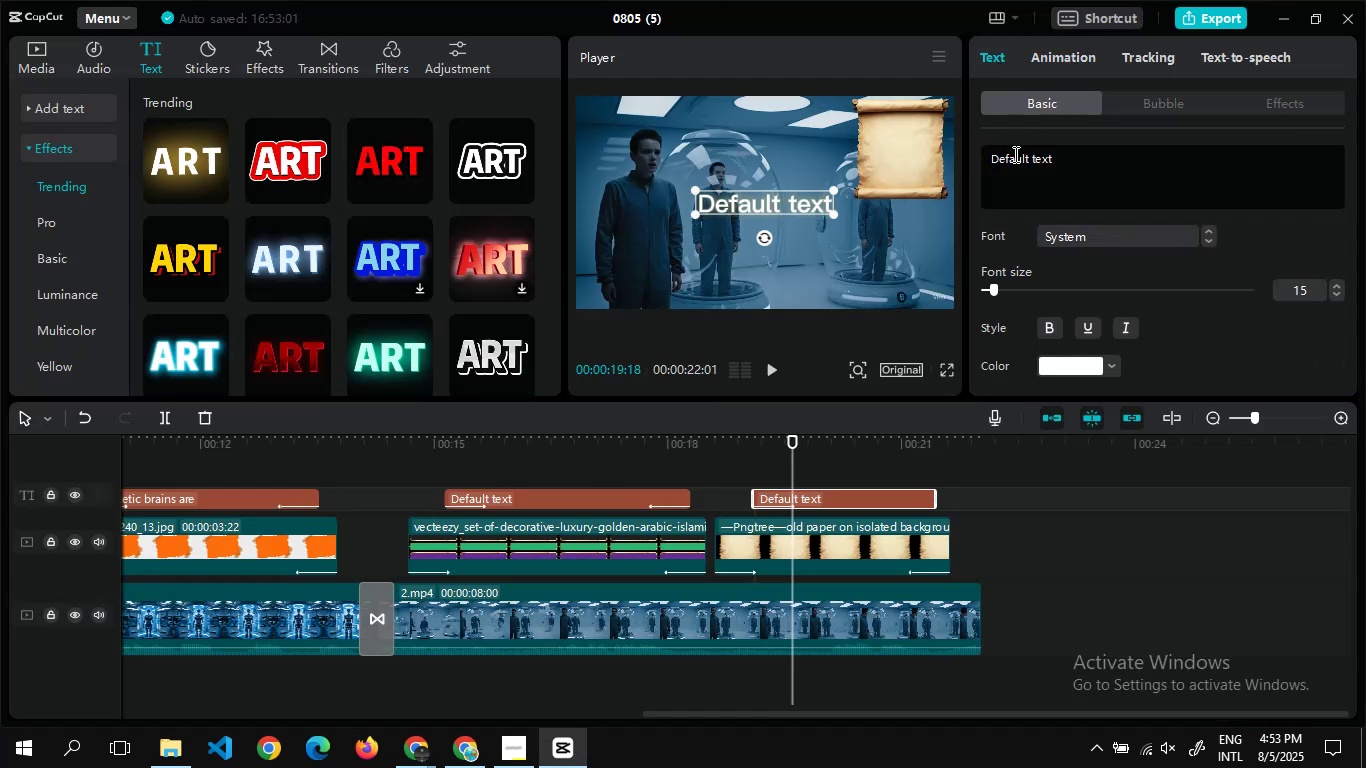 
left_click([1014, 165])
 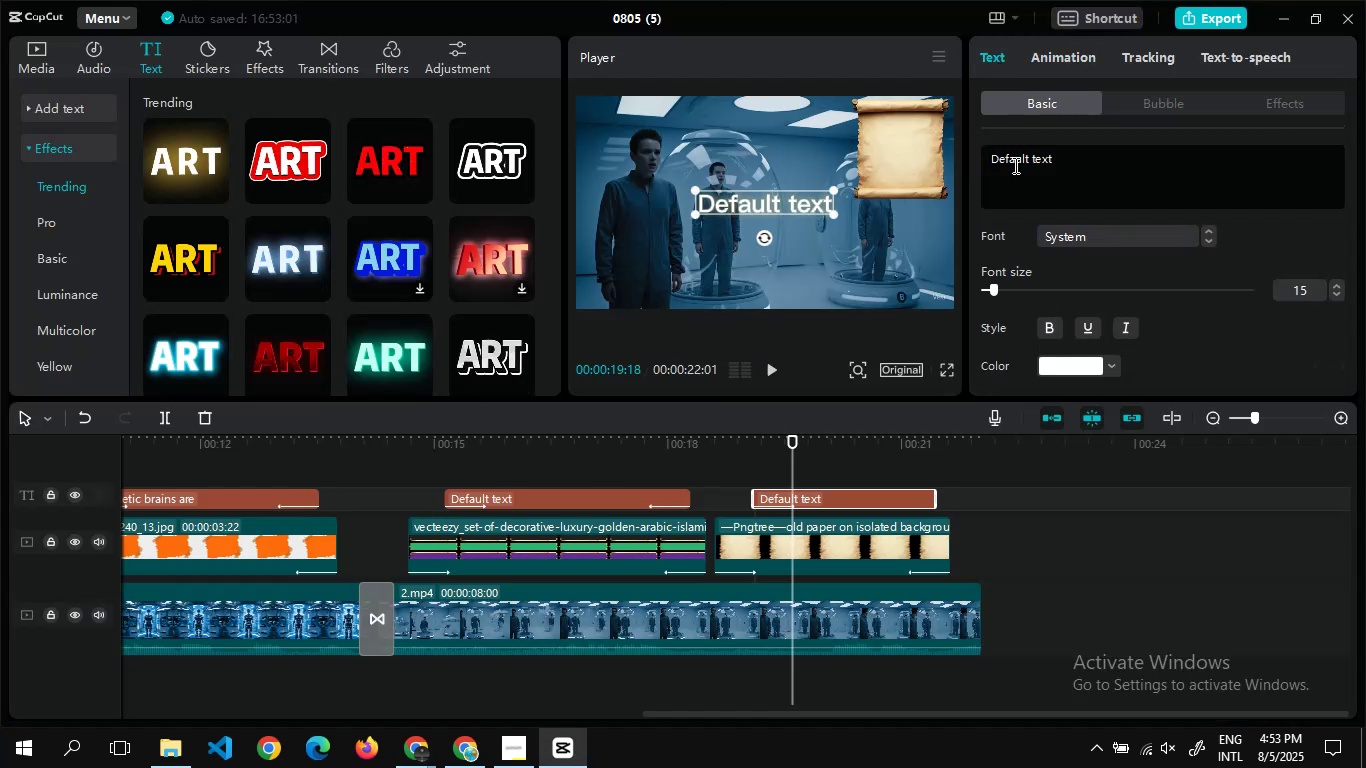 
key(Control+A)
 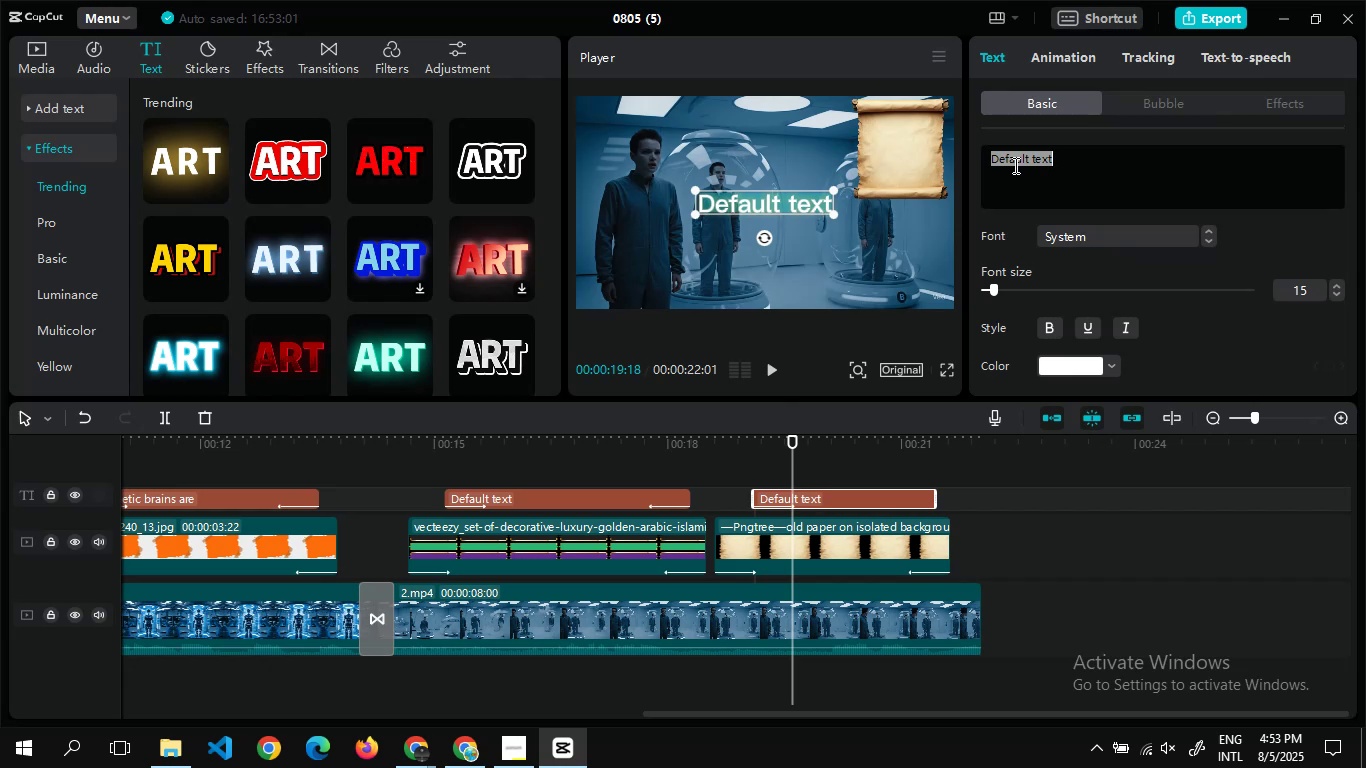 
key(Control+V)
 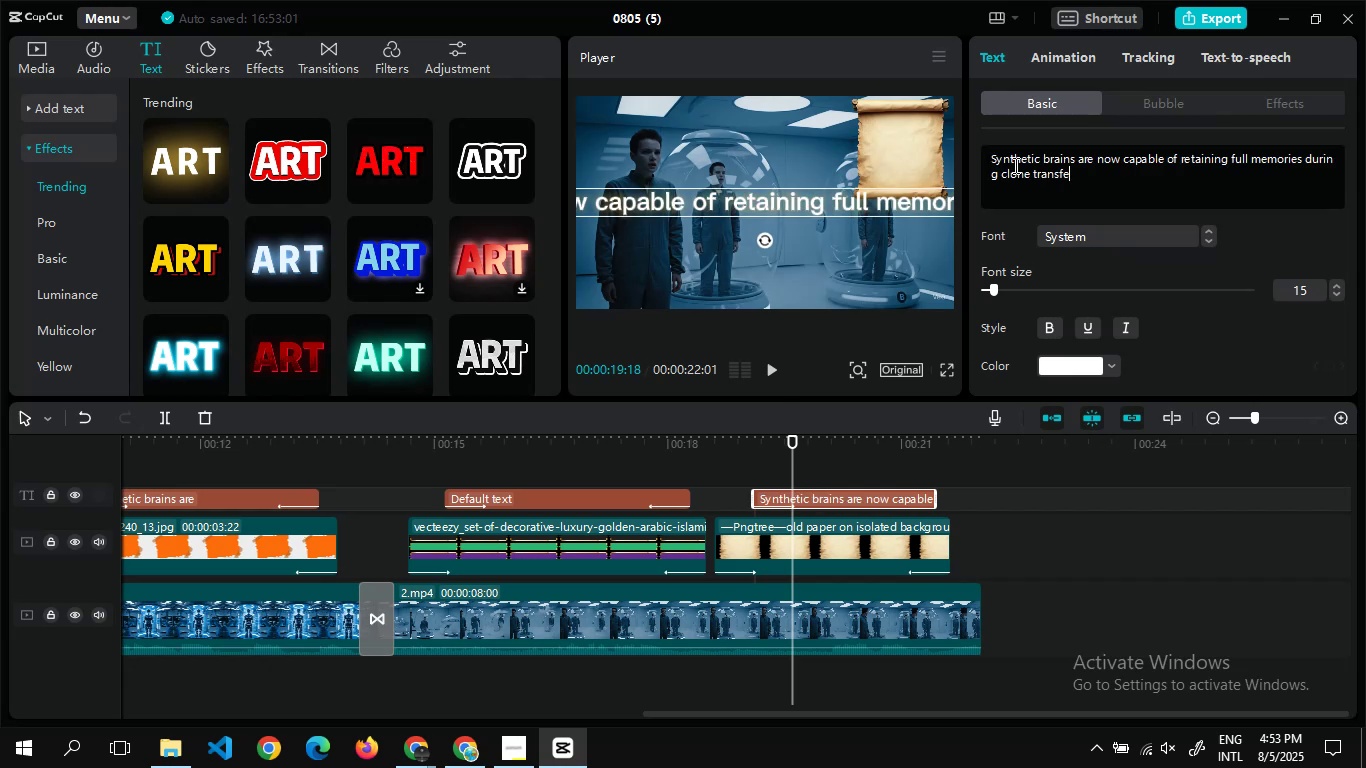 
key(R)
 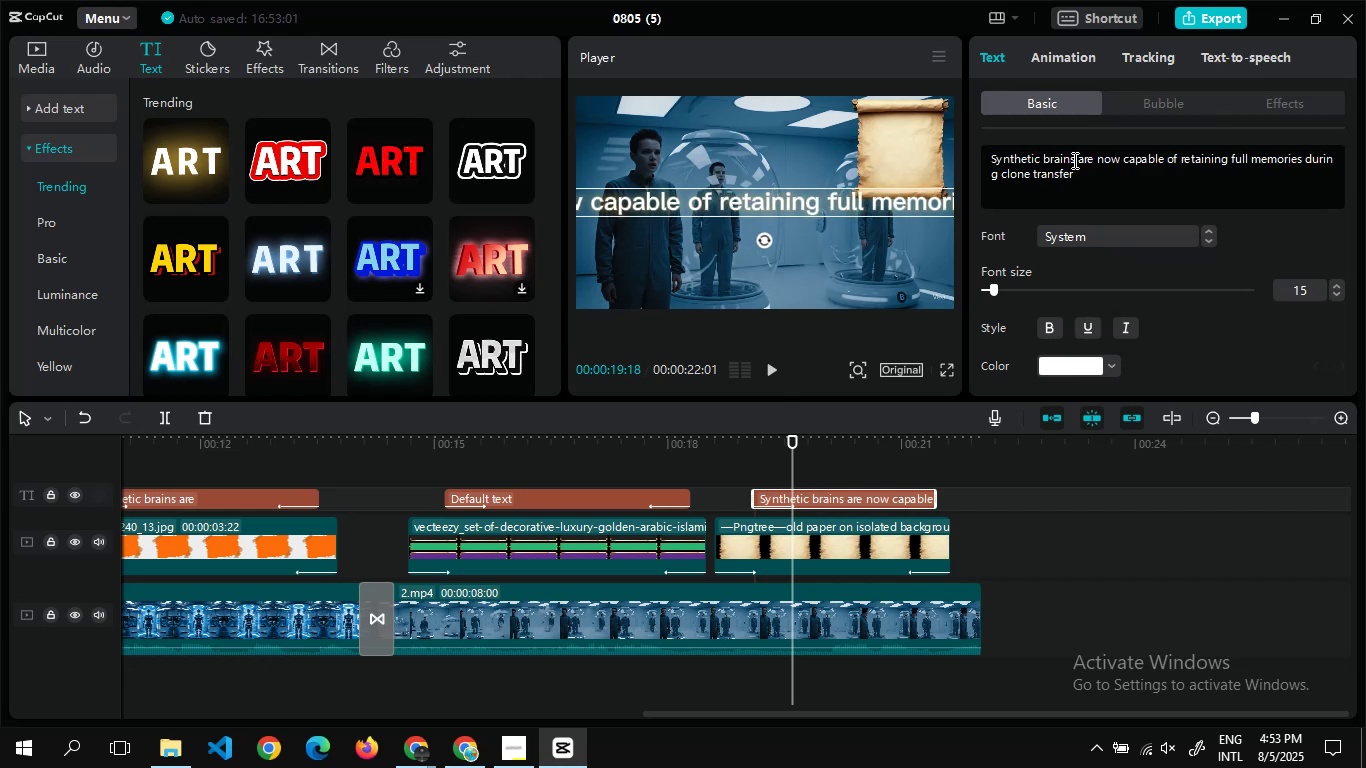 
left_click([1075, 159])
 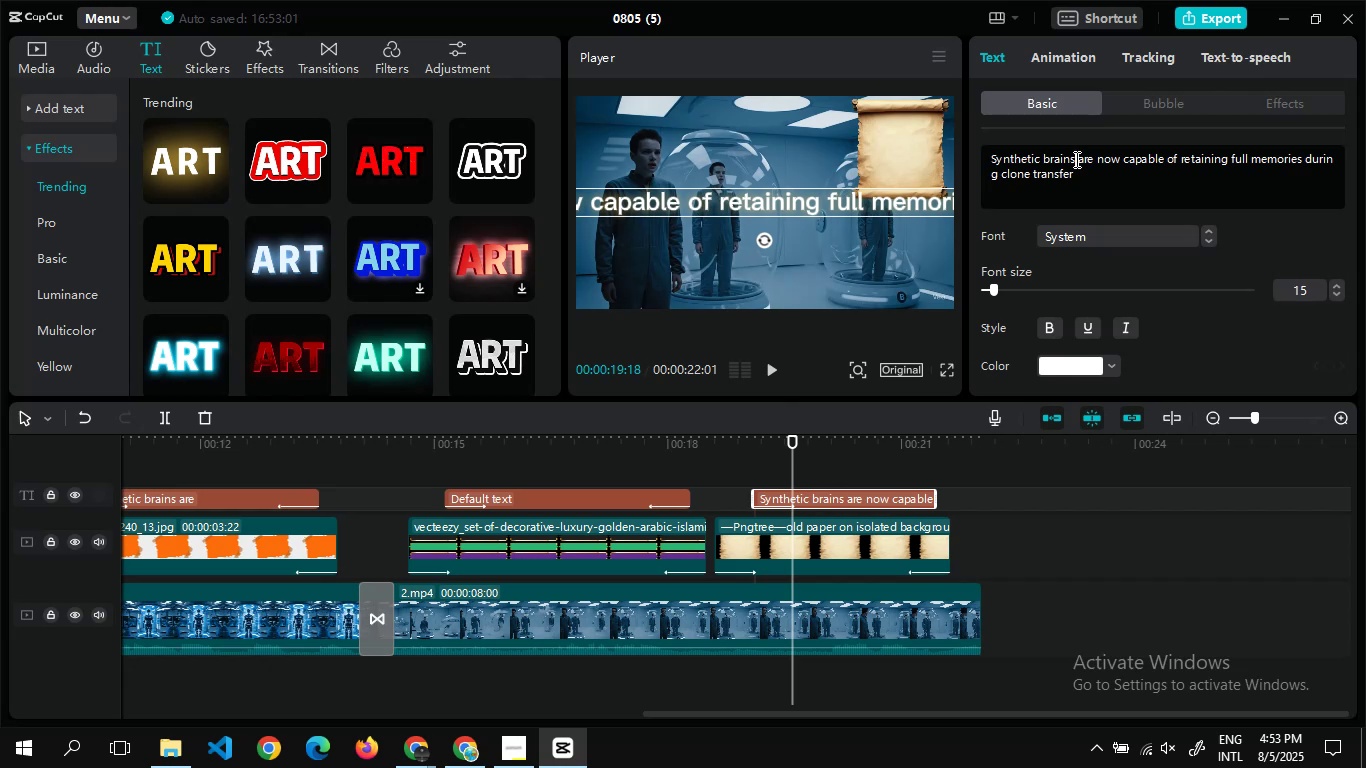 
key(Enter)
 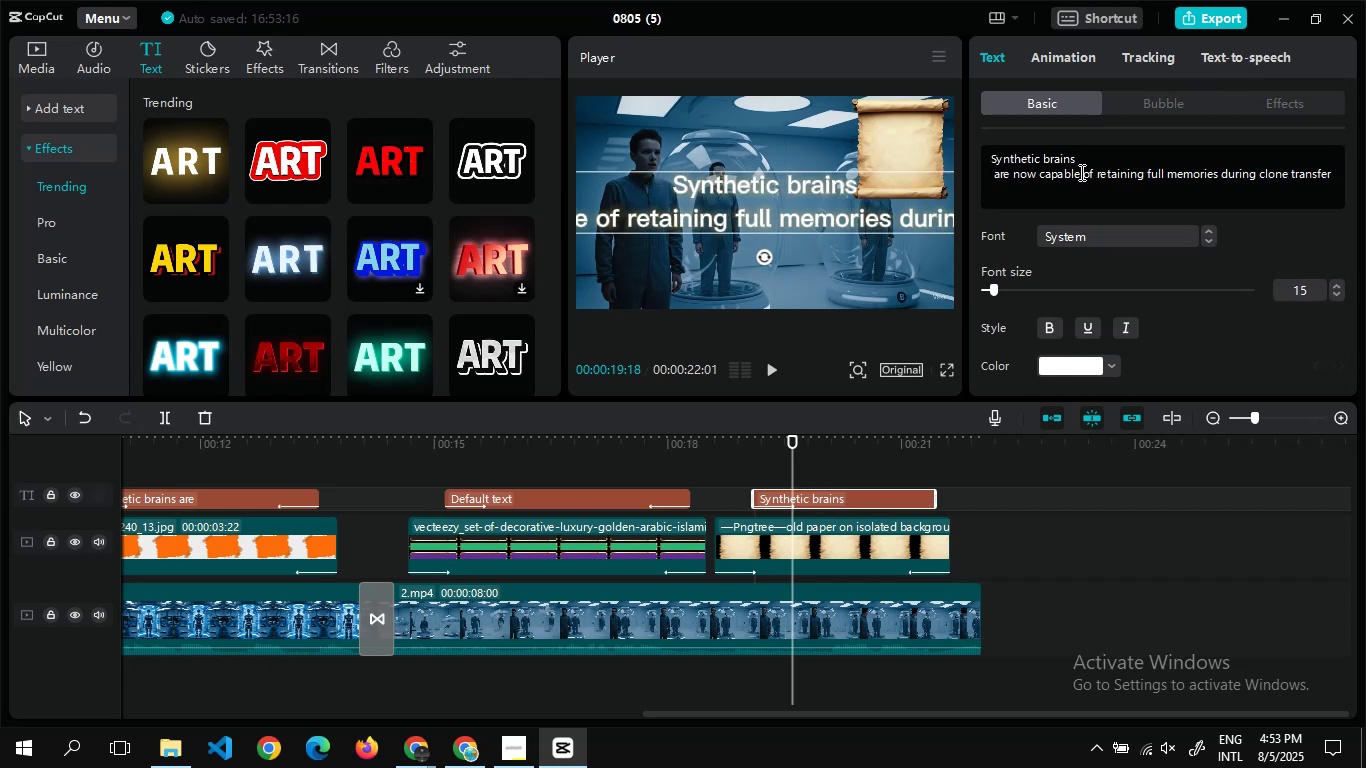 
left_click([1080, 172])
 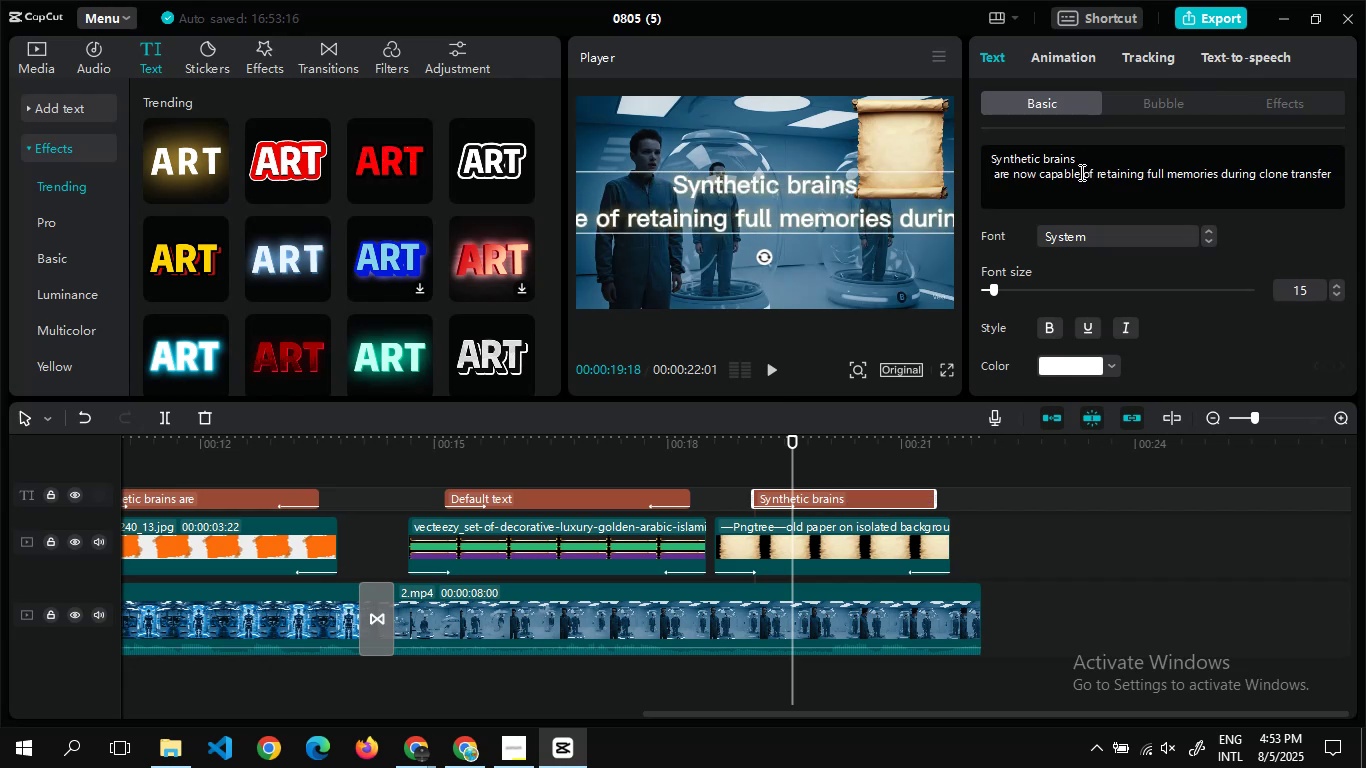 
key(Enter)
 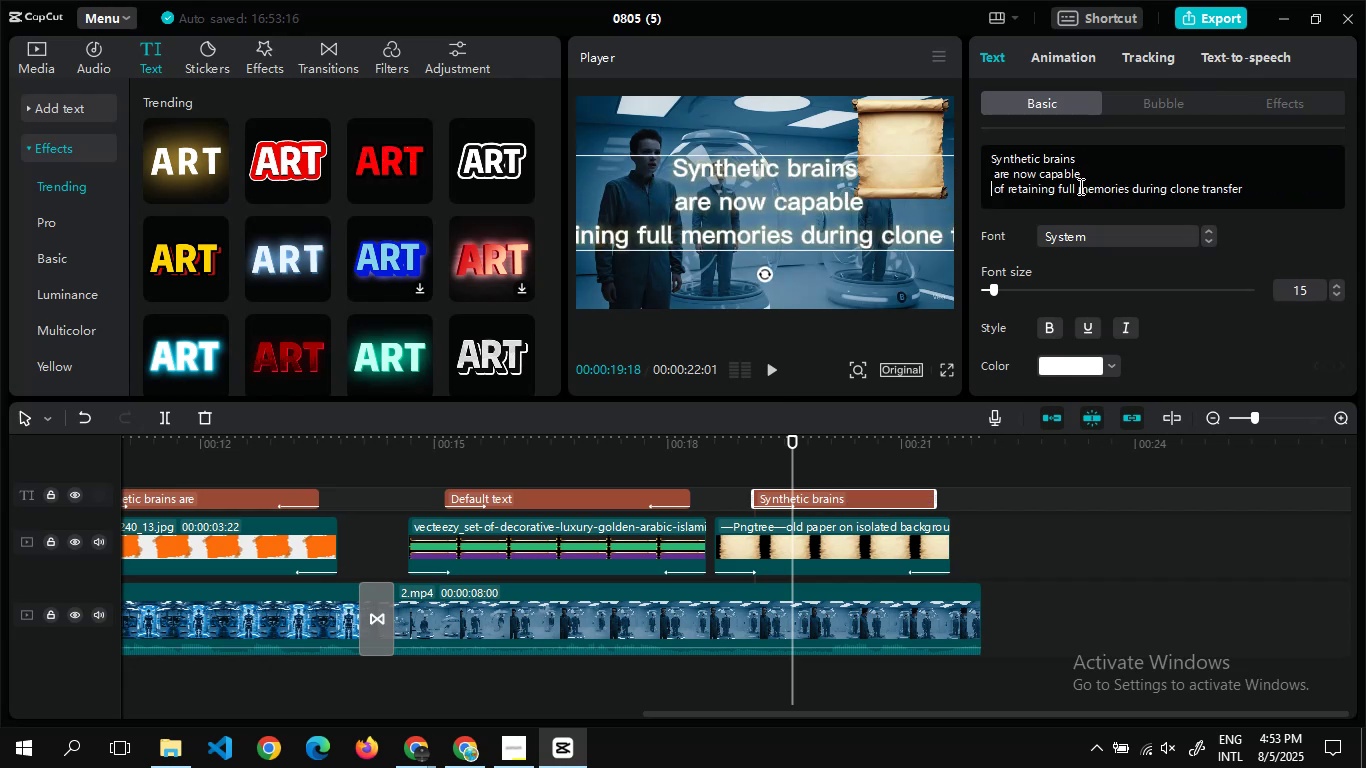 
left_click([1078, 187])
 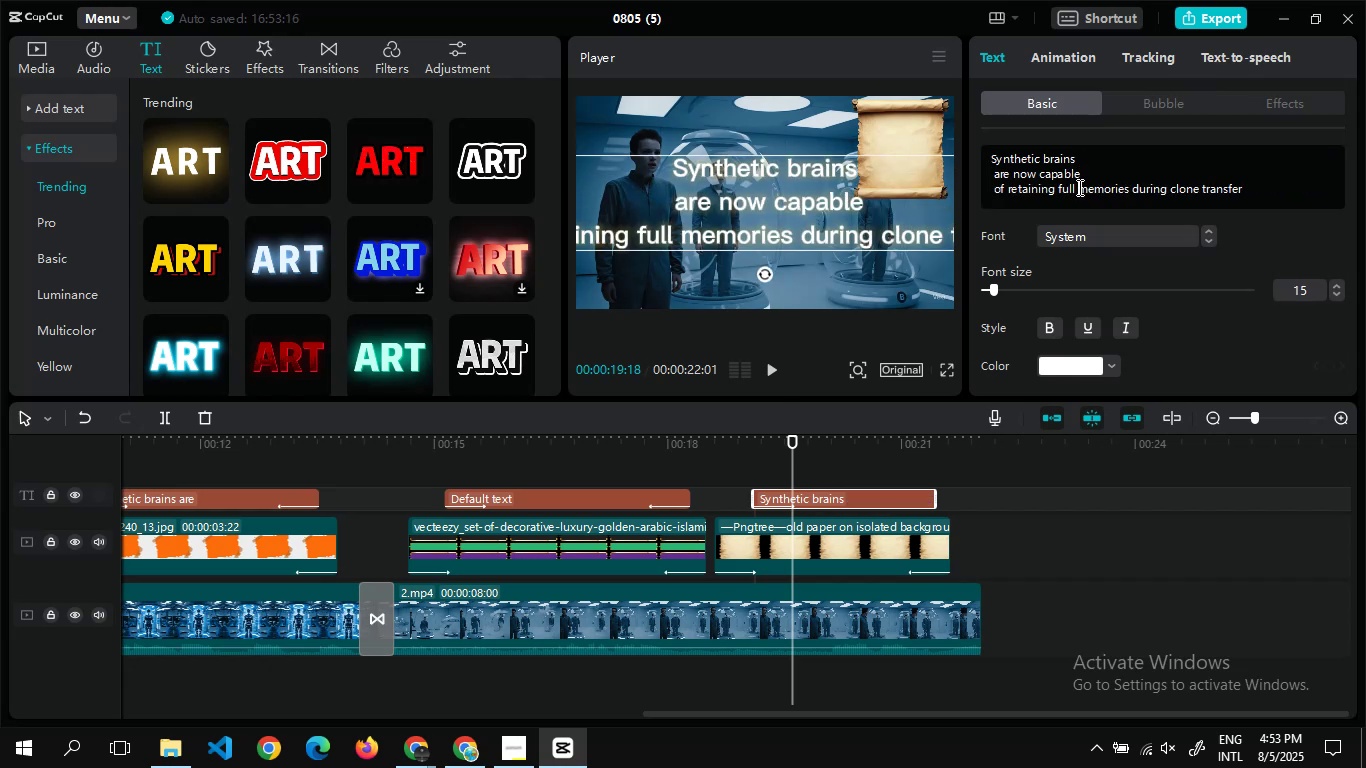 
key(Enter)
 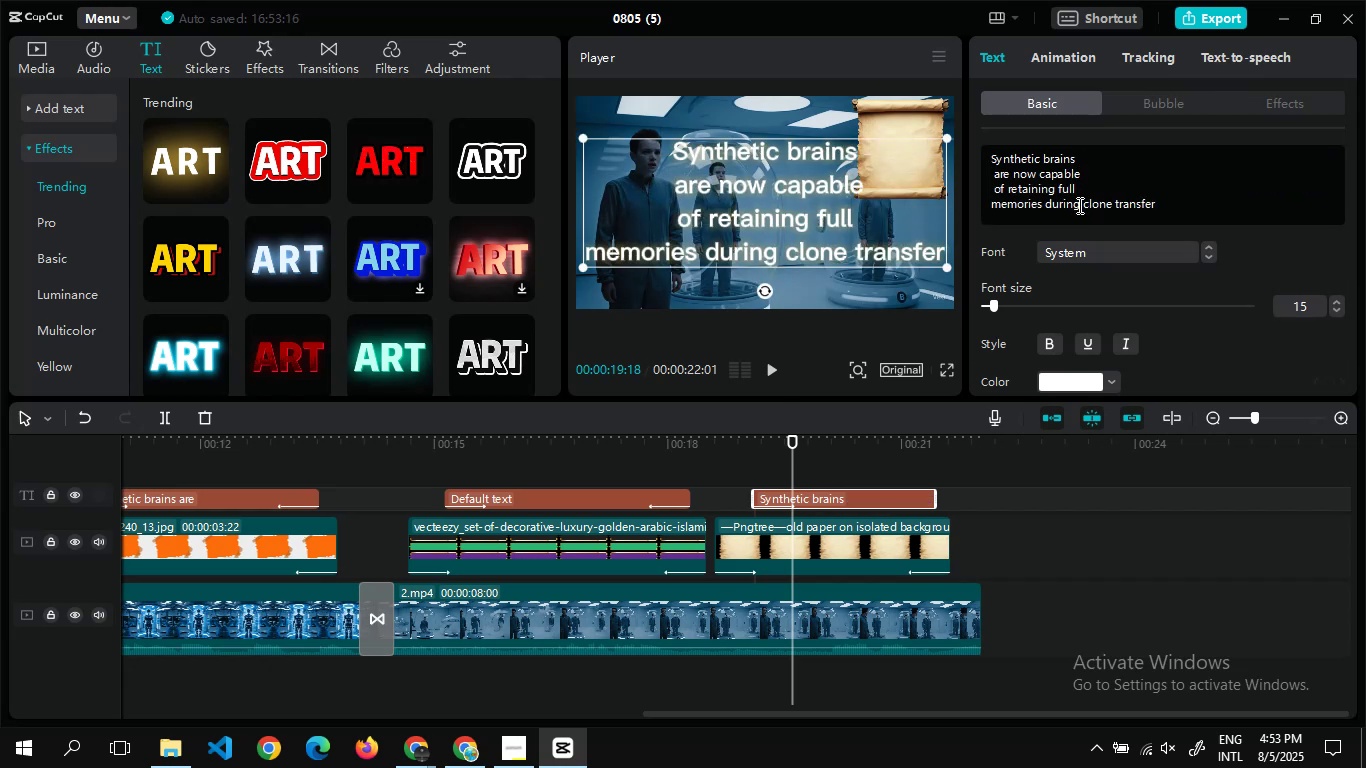 
left_click([1078, 207])
 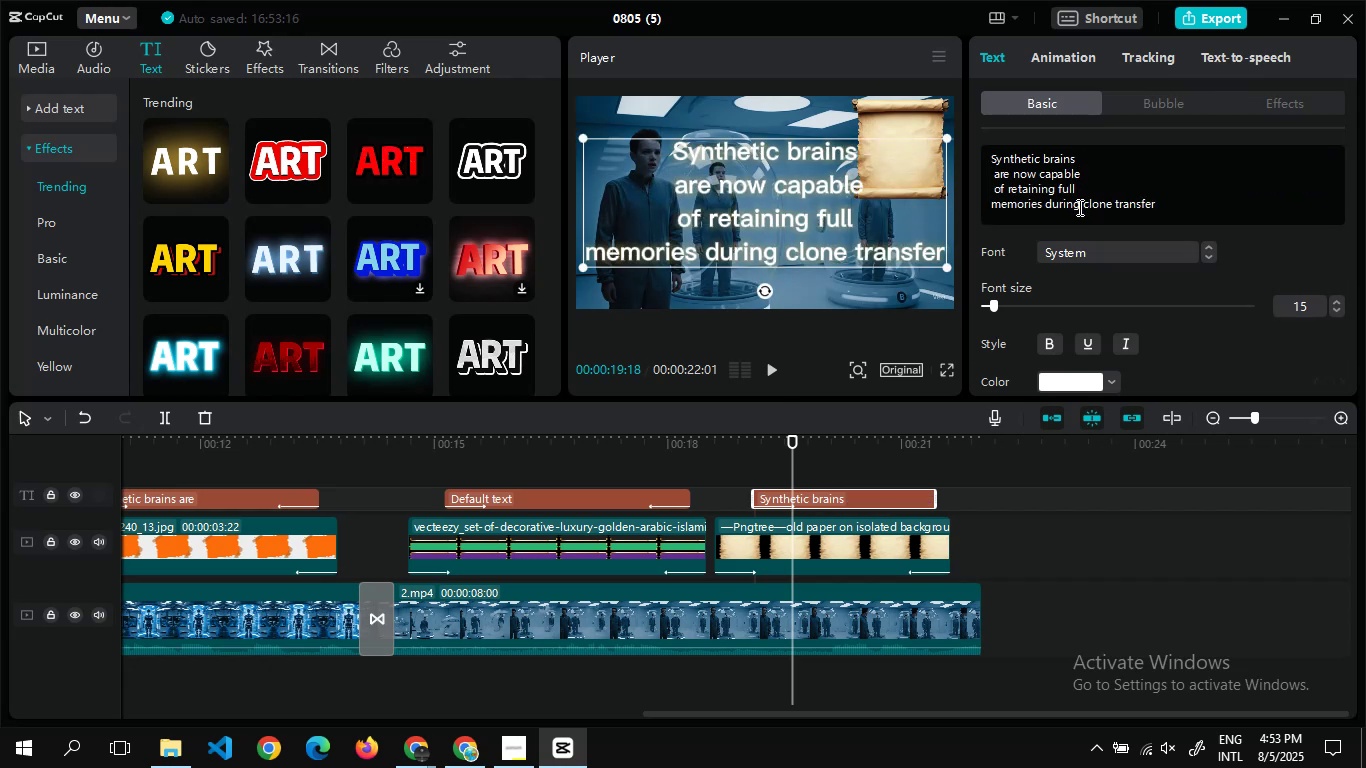 
key(Enter)
 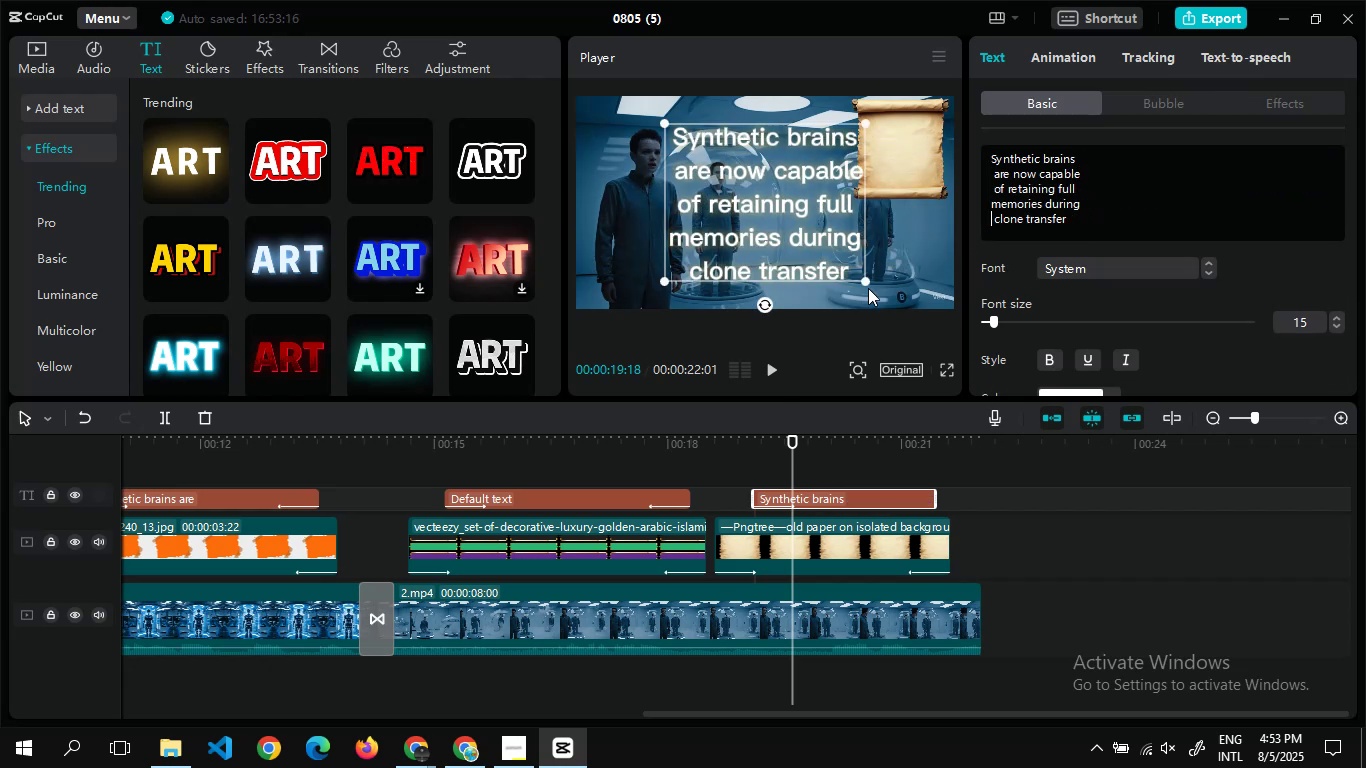 
left_click_drag(start_coordinate=[864, 282], to_coordinate=[828, 252])
 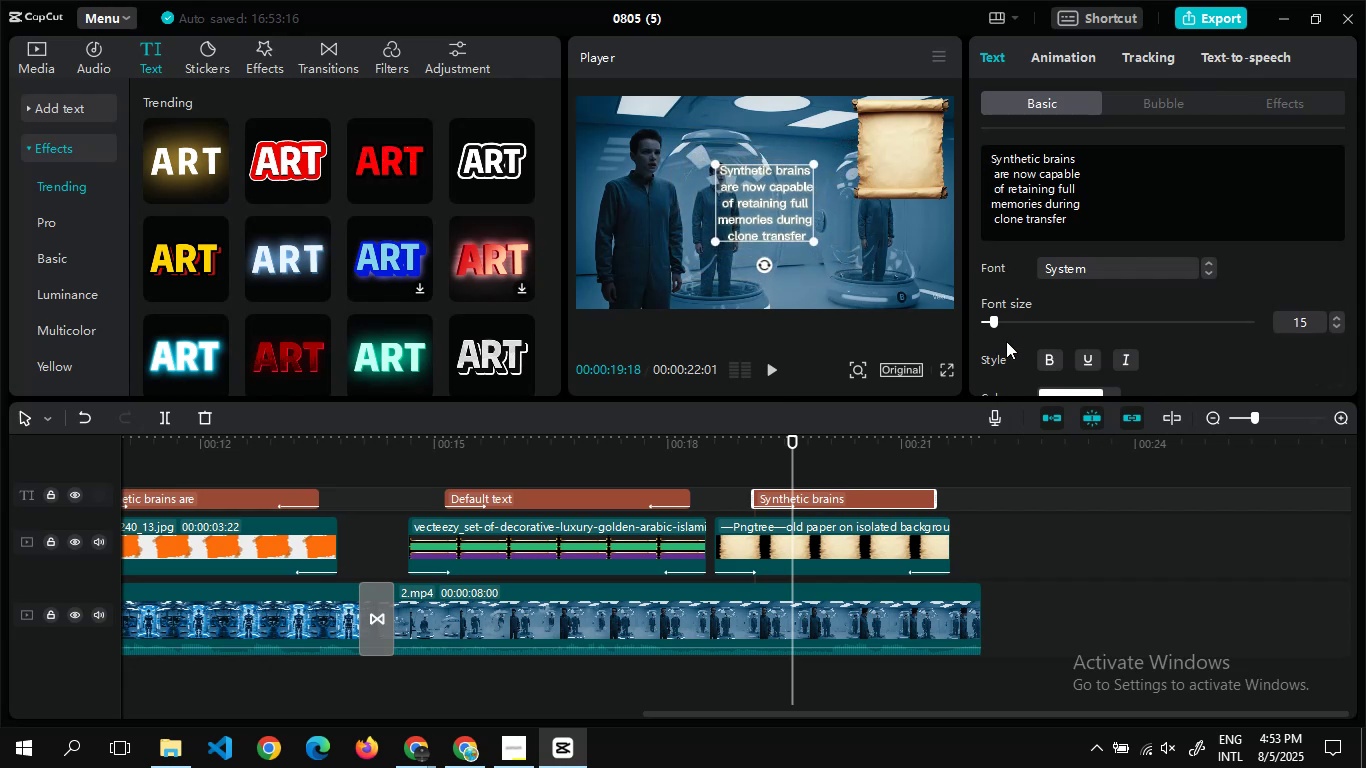 
mouse_move([1120, 286])
 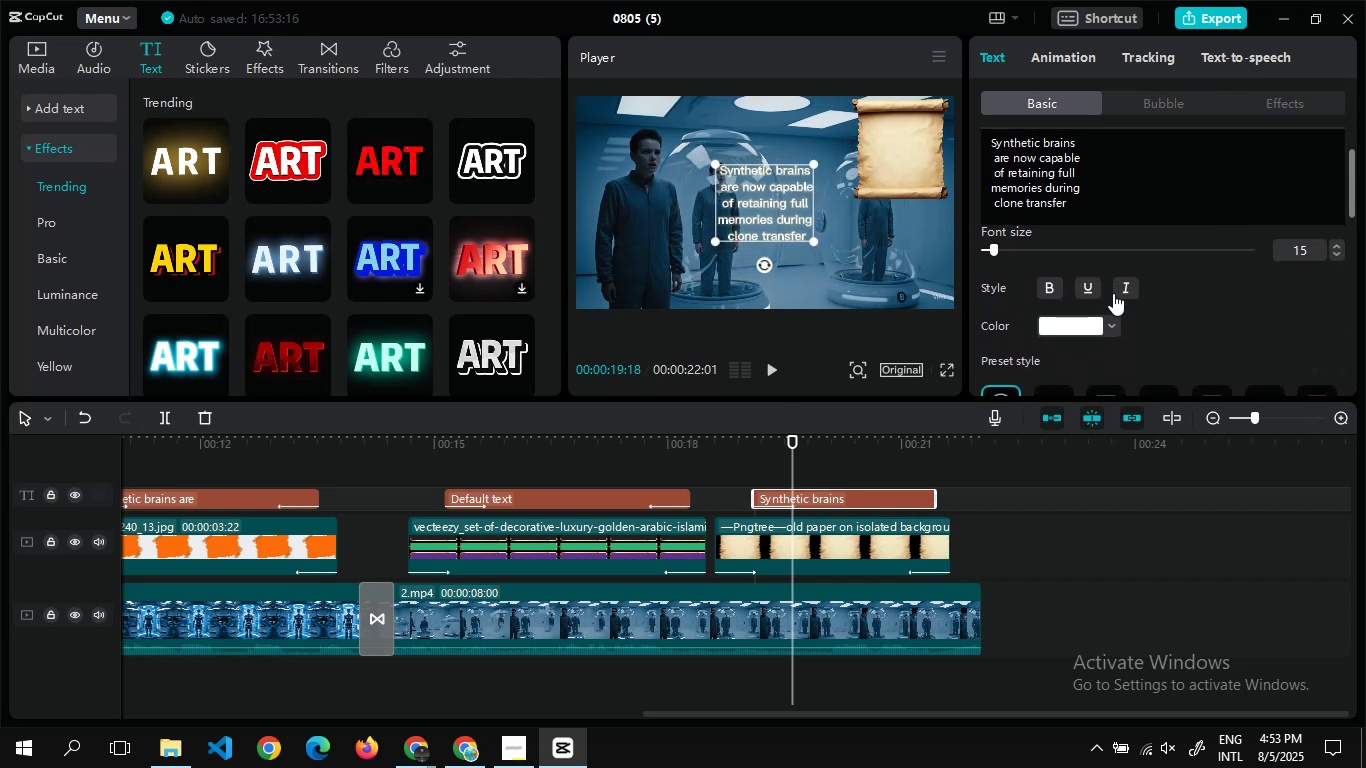 
left_click([1121, 285])
 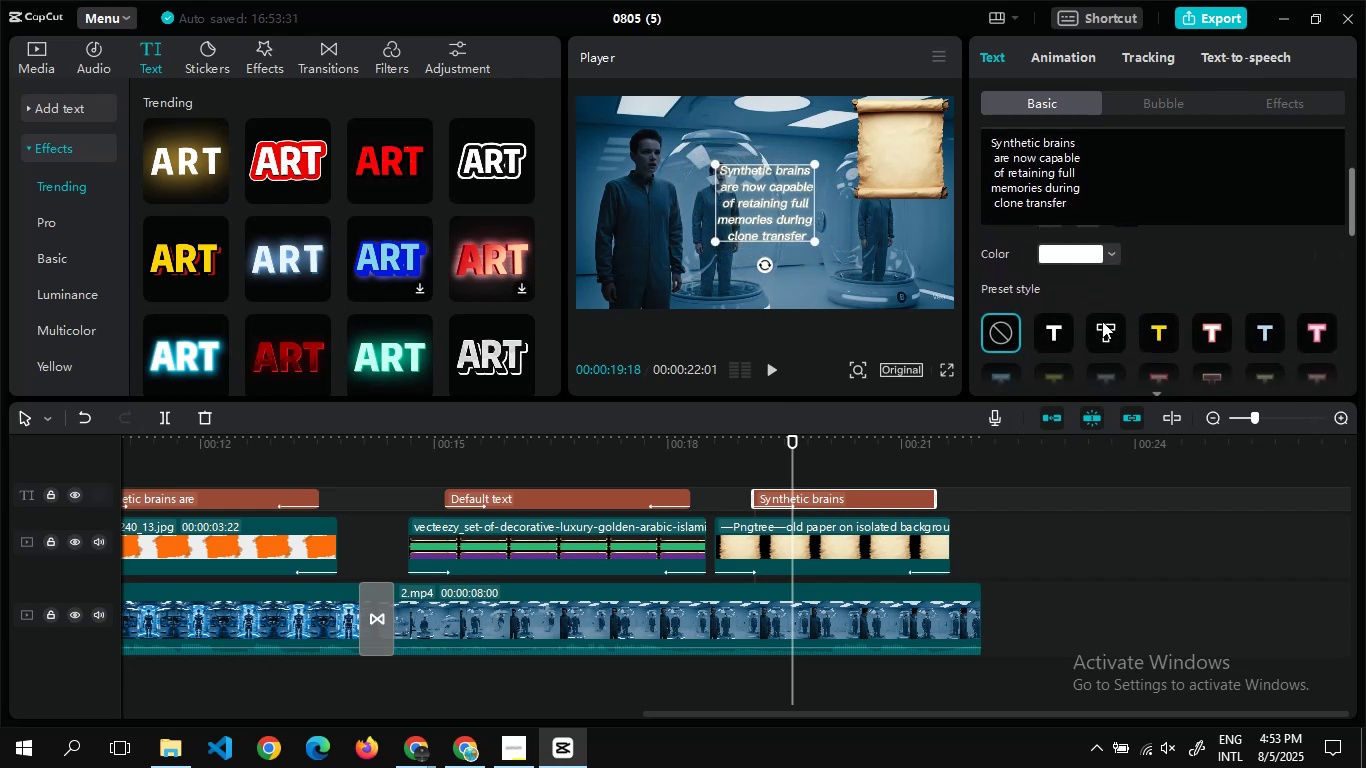 
left_click([1104, 327])
 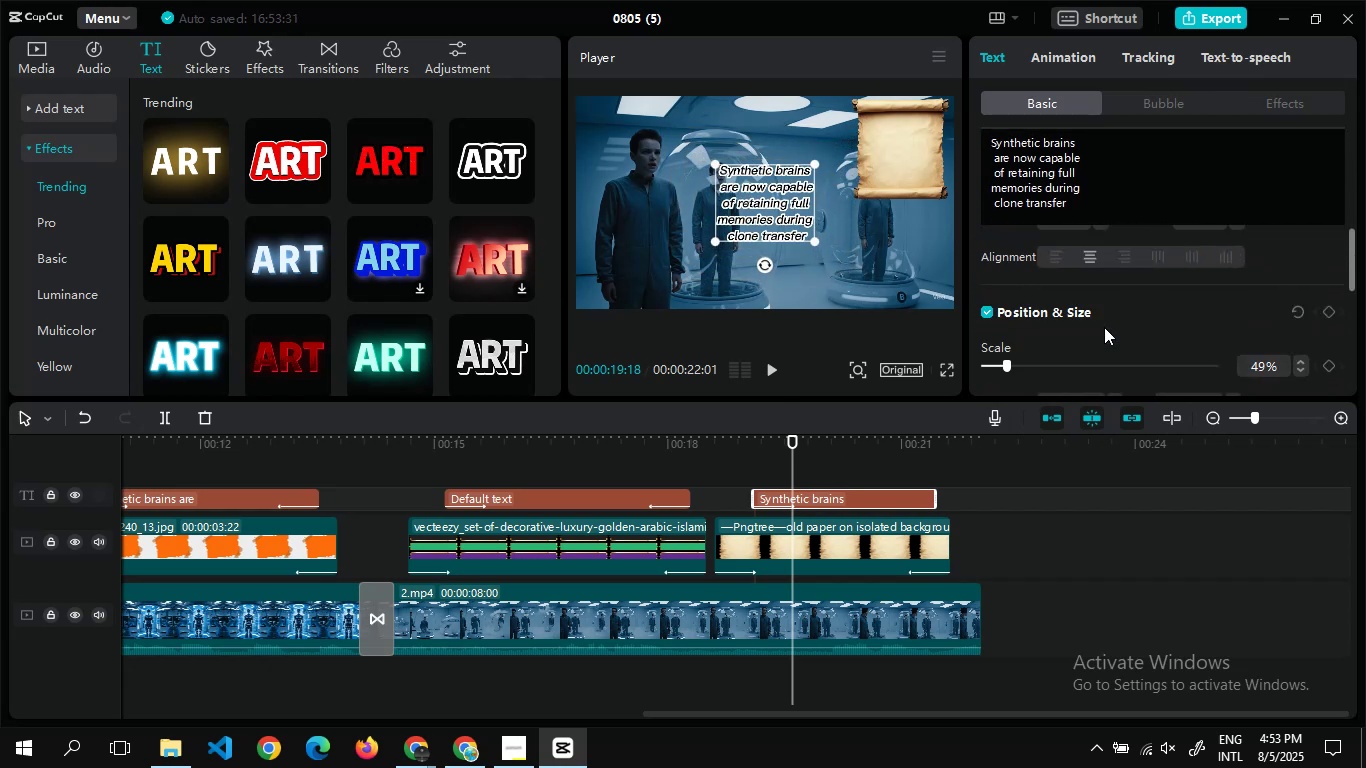 
left_click([1104, 327])
 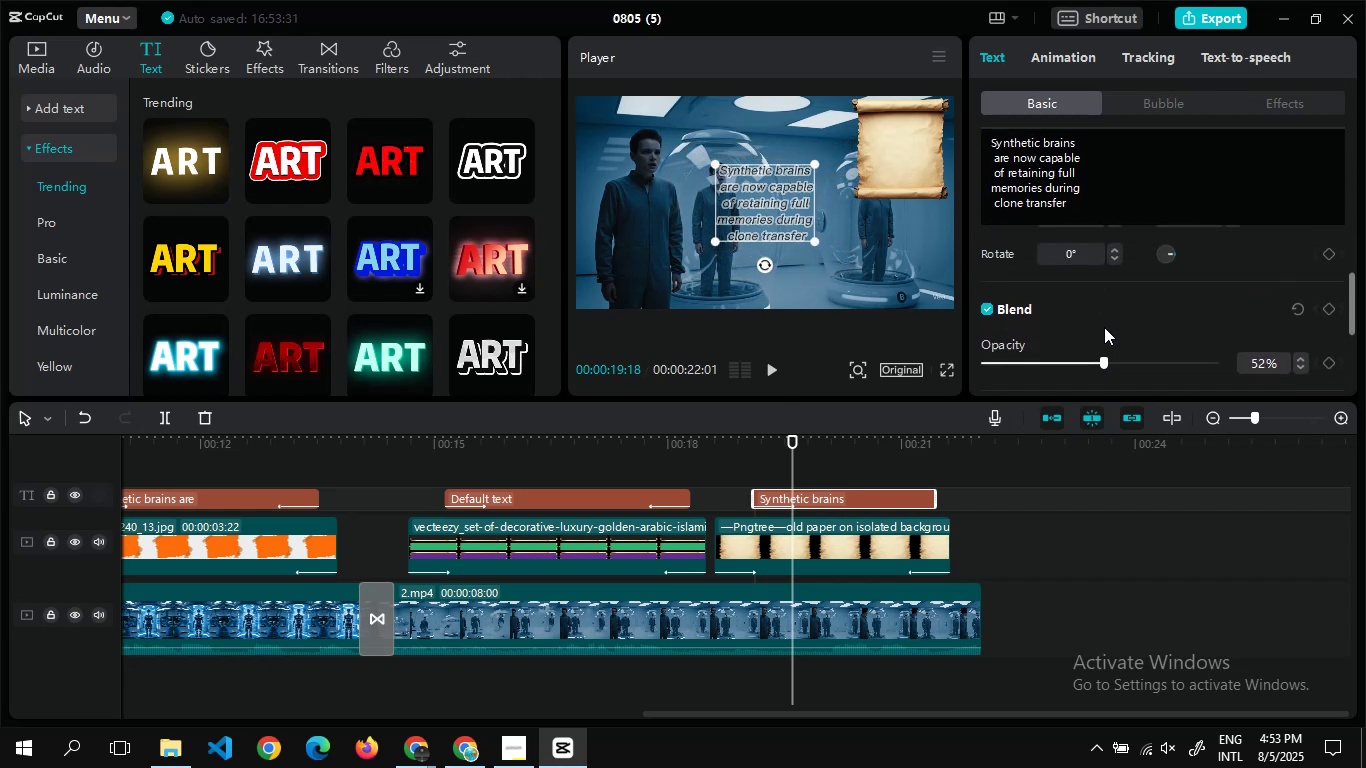 
mouse_move([1063, 320])
 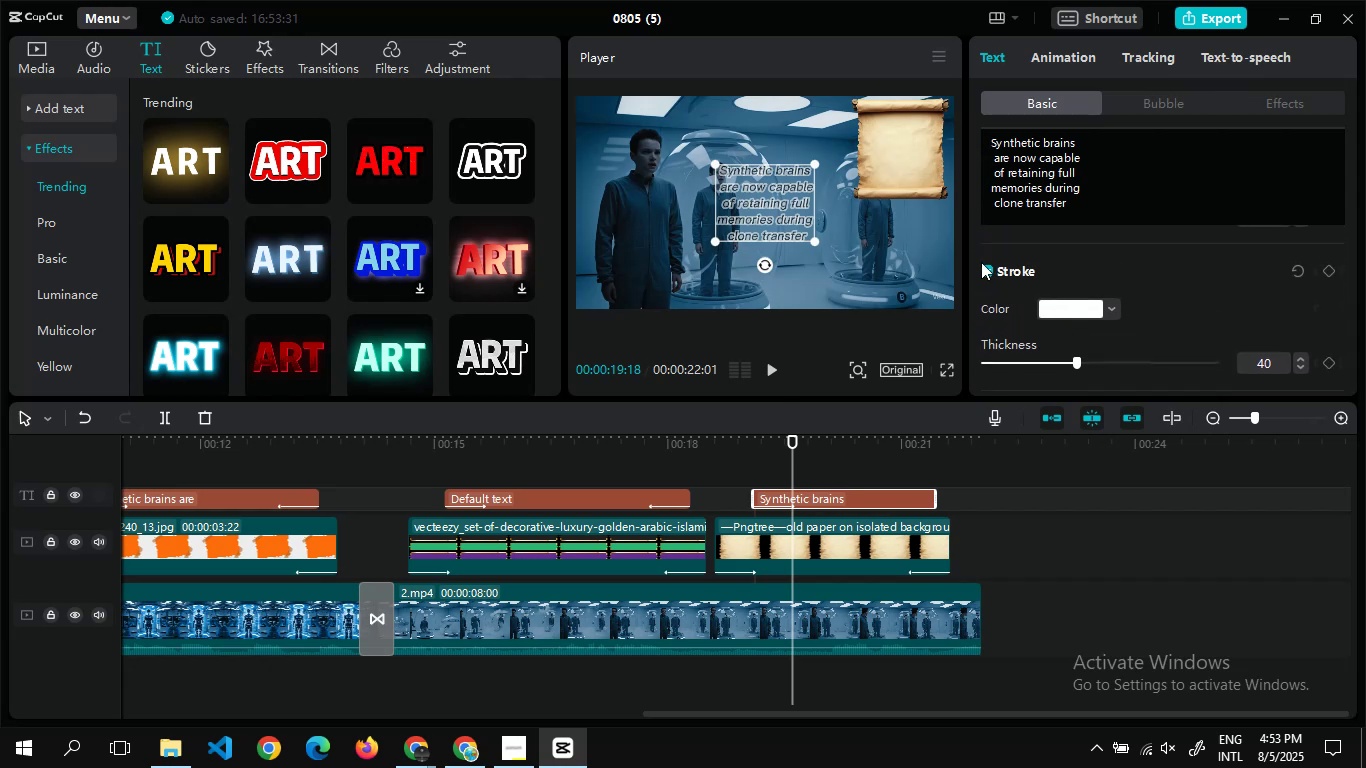 
left_click([981, 262])
 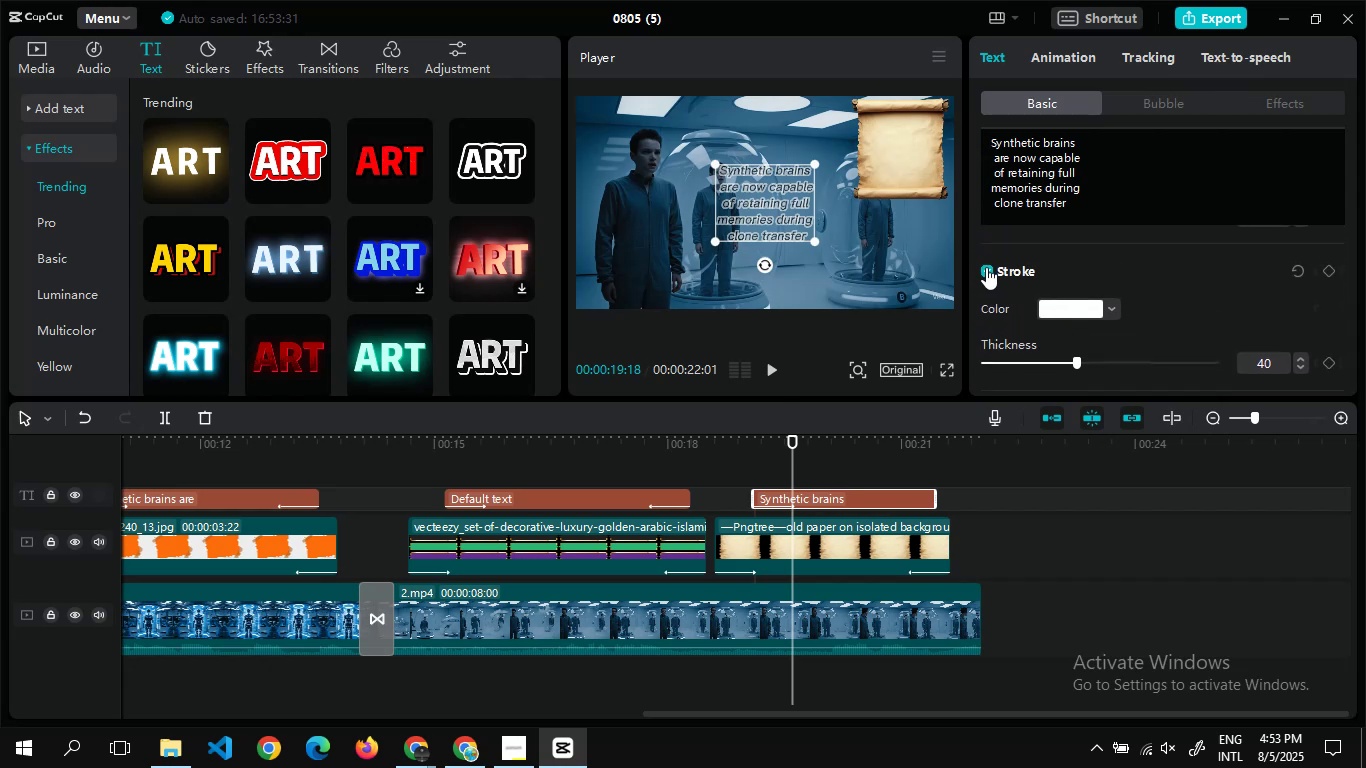 
left_click([986, 267])
 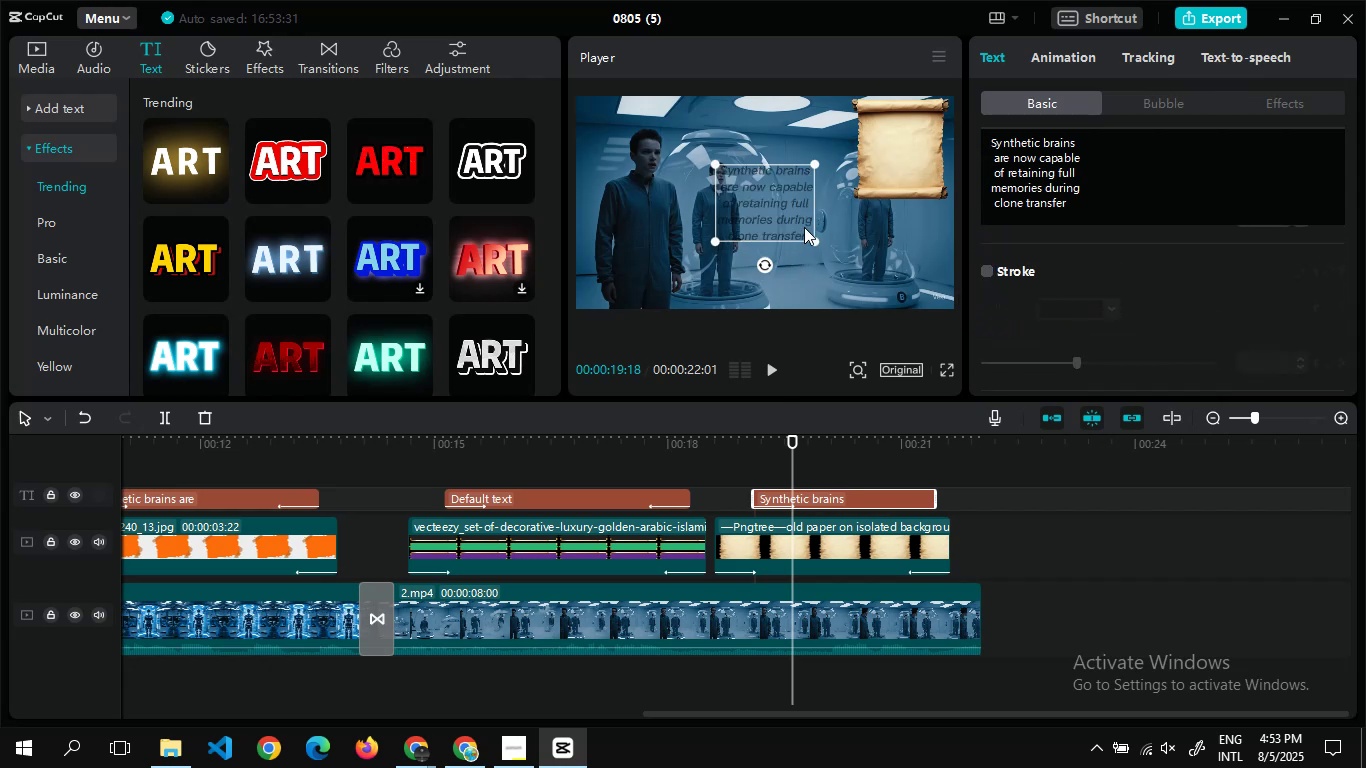 
left_click_drag(start_coordinate=[773, 189], to_coordinate=[913, 138])
 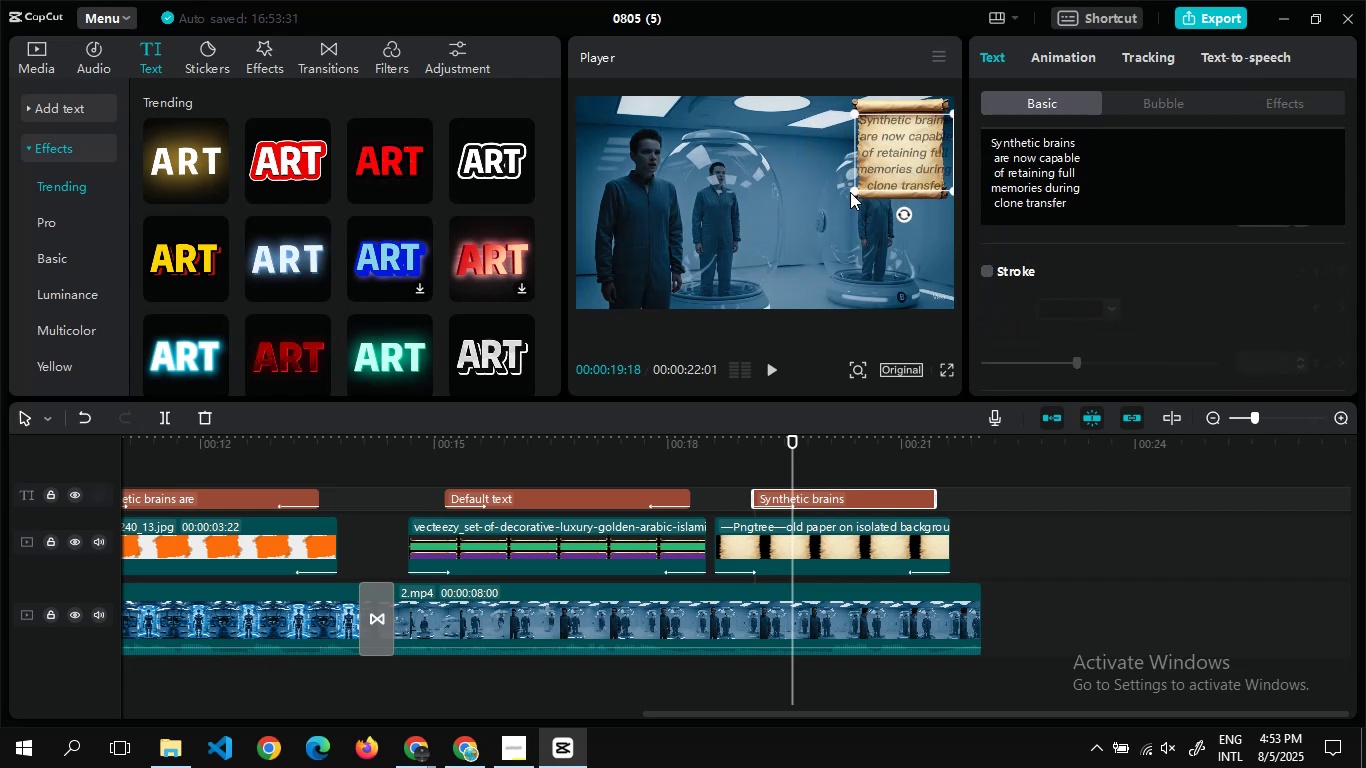 
left_click_drag(start_coordinate=[851, 190], to_coordinate=[860, 188])
 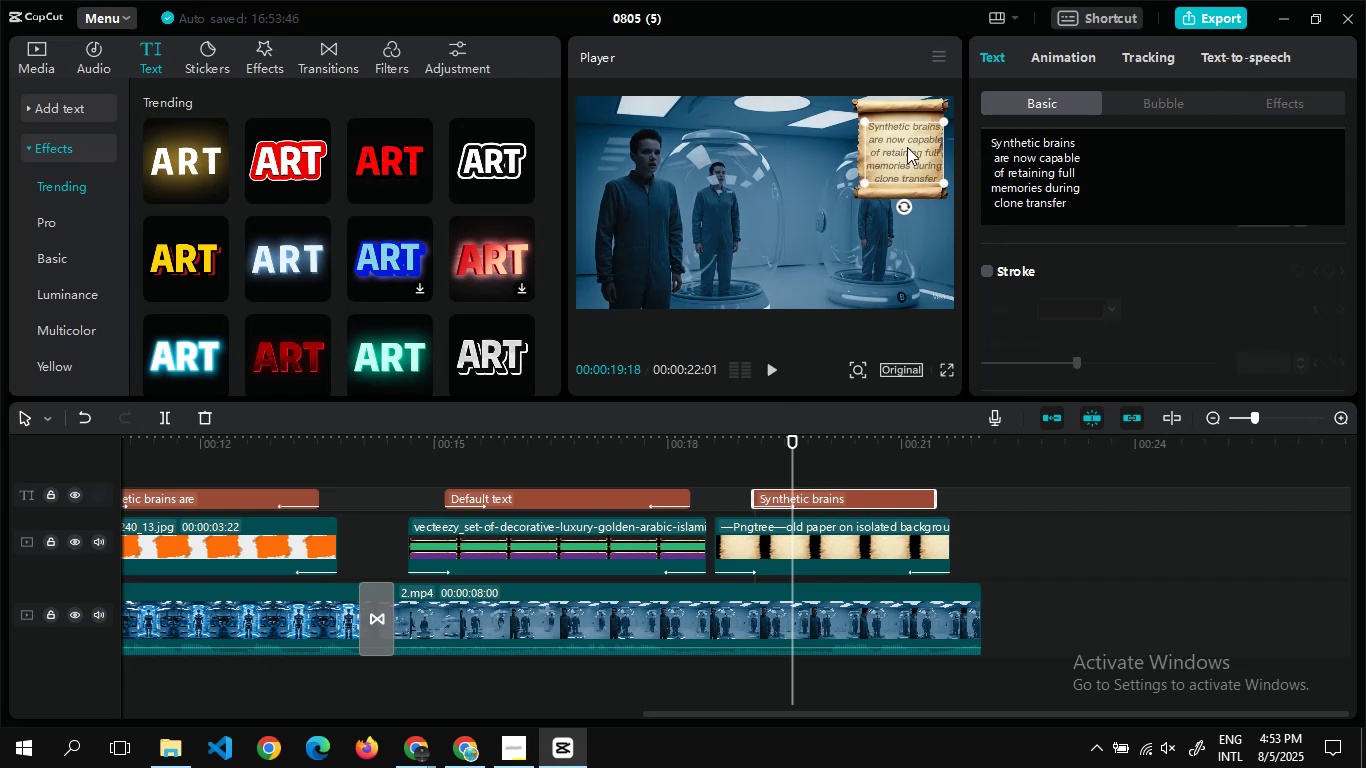 
left_click_drag(start_coordinate=[907, 147], to_coordinate=[891, 147])
 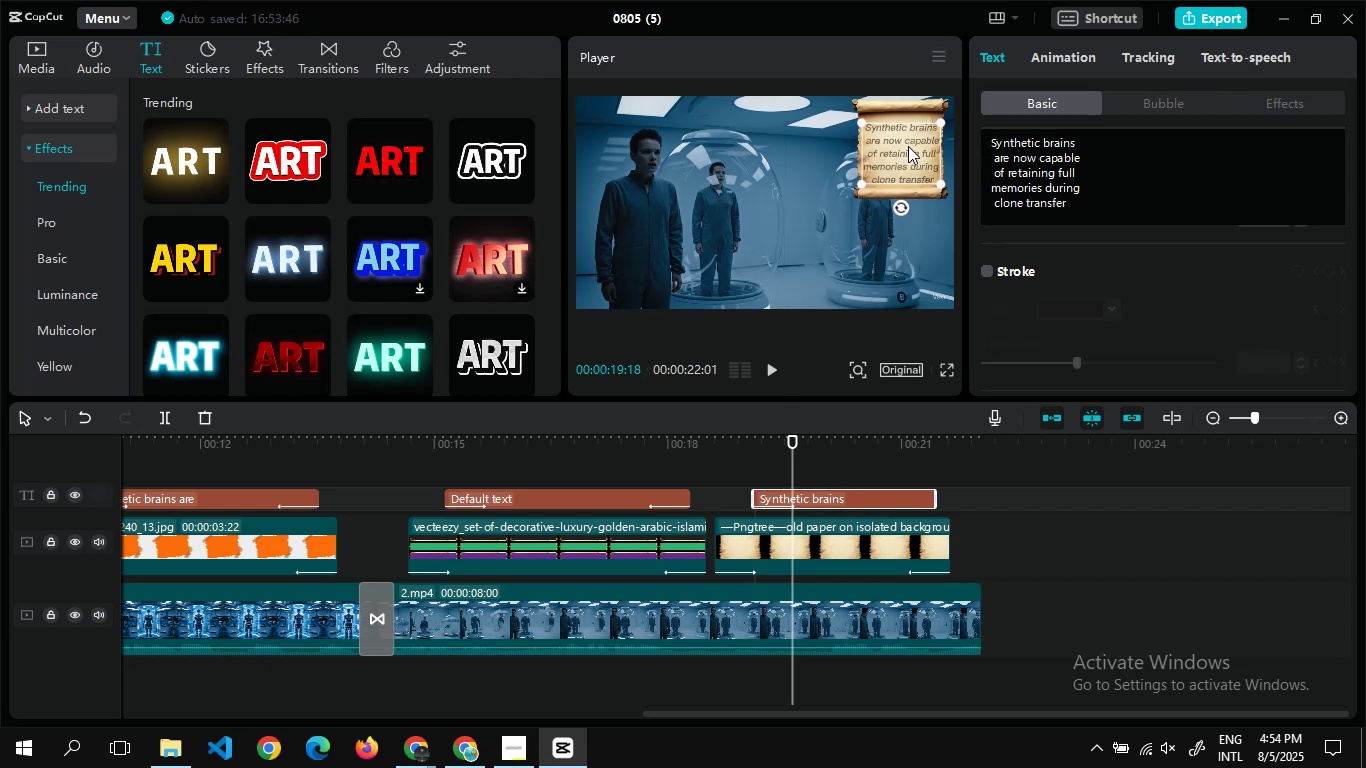 
wait(17.26)
 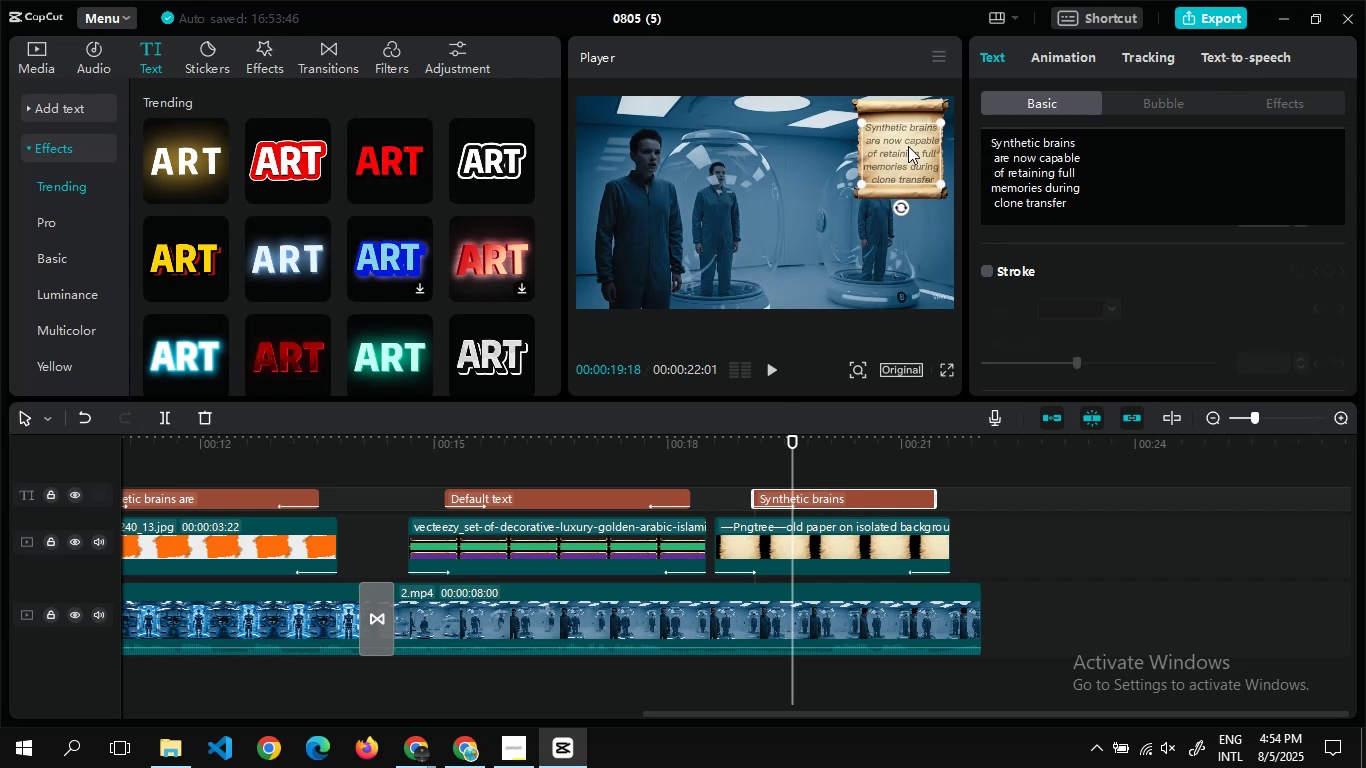 
mouse_move([1065, 336])
 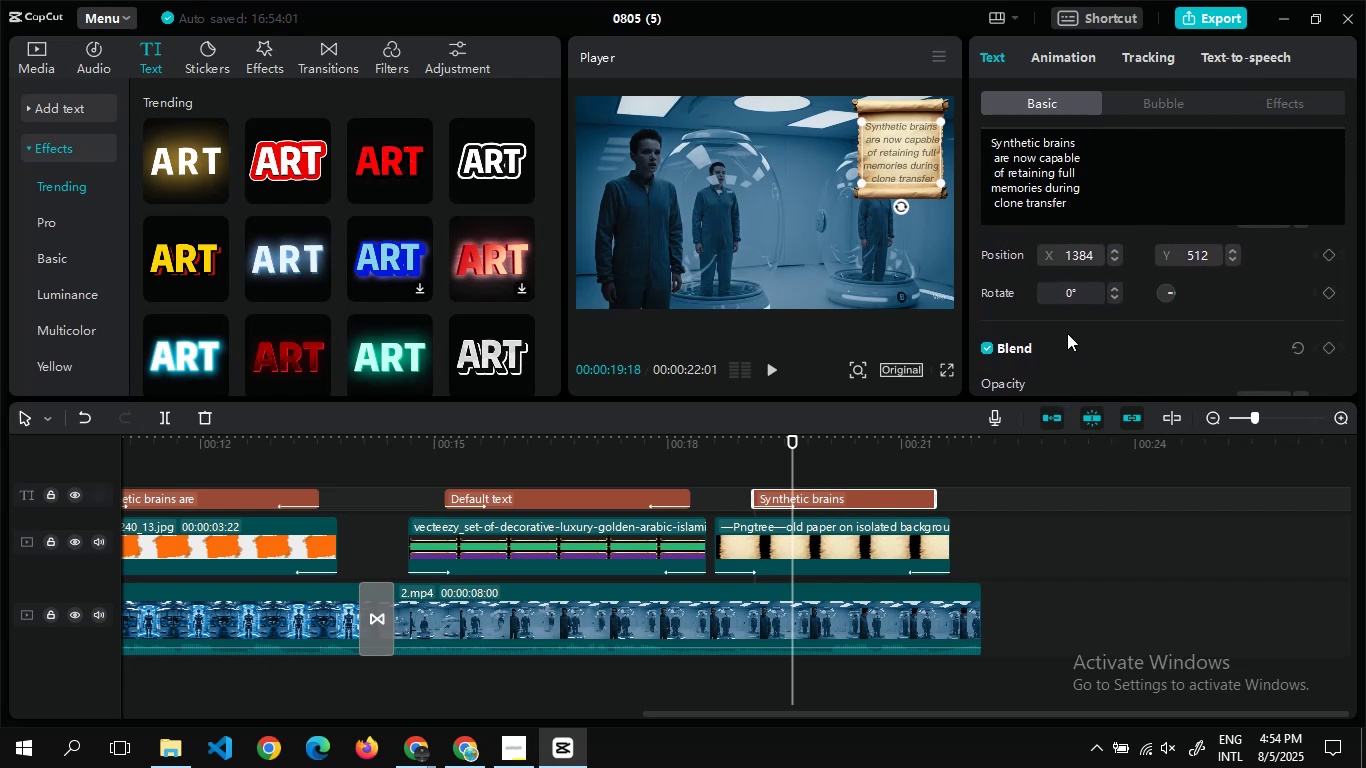 
mouse_move([1065, 325])
 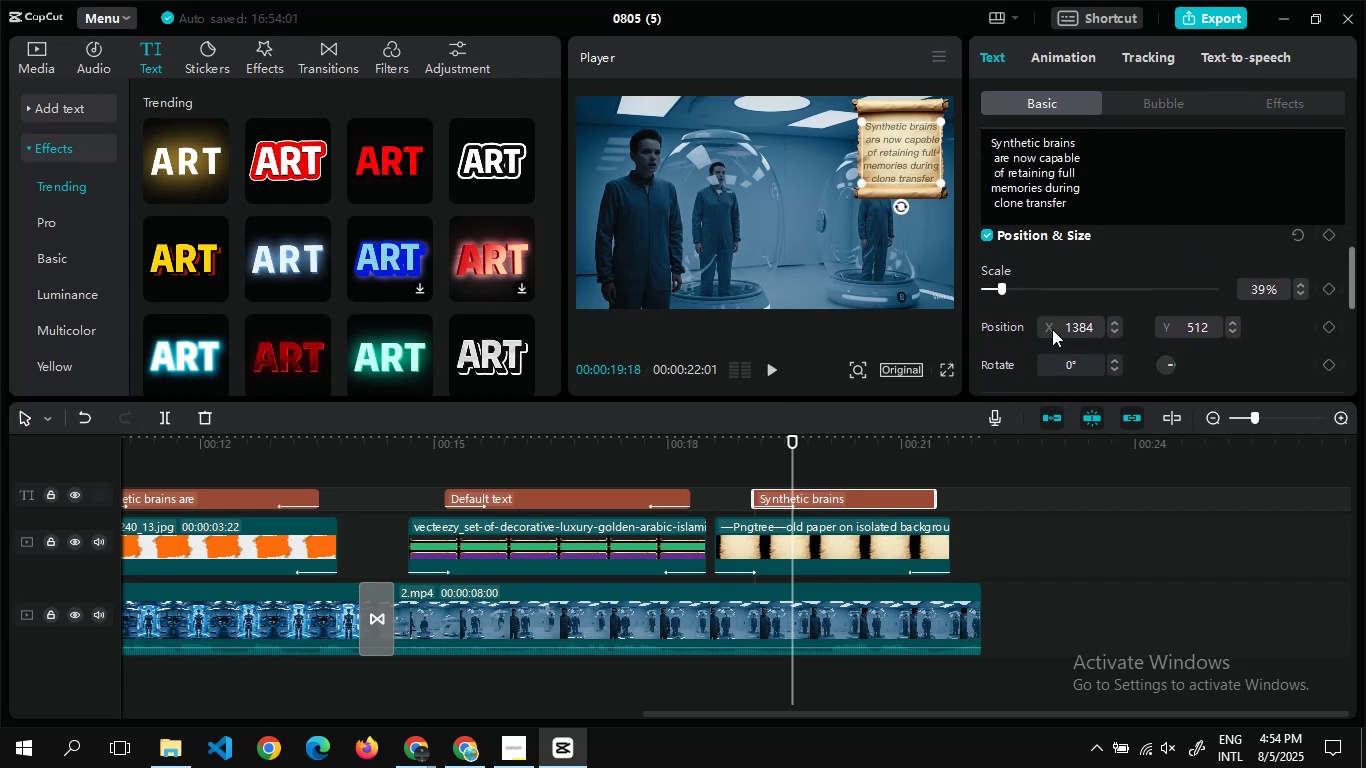 
mouse_move([1141, 302])
 